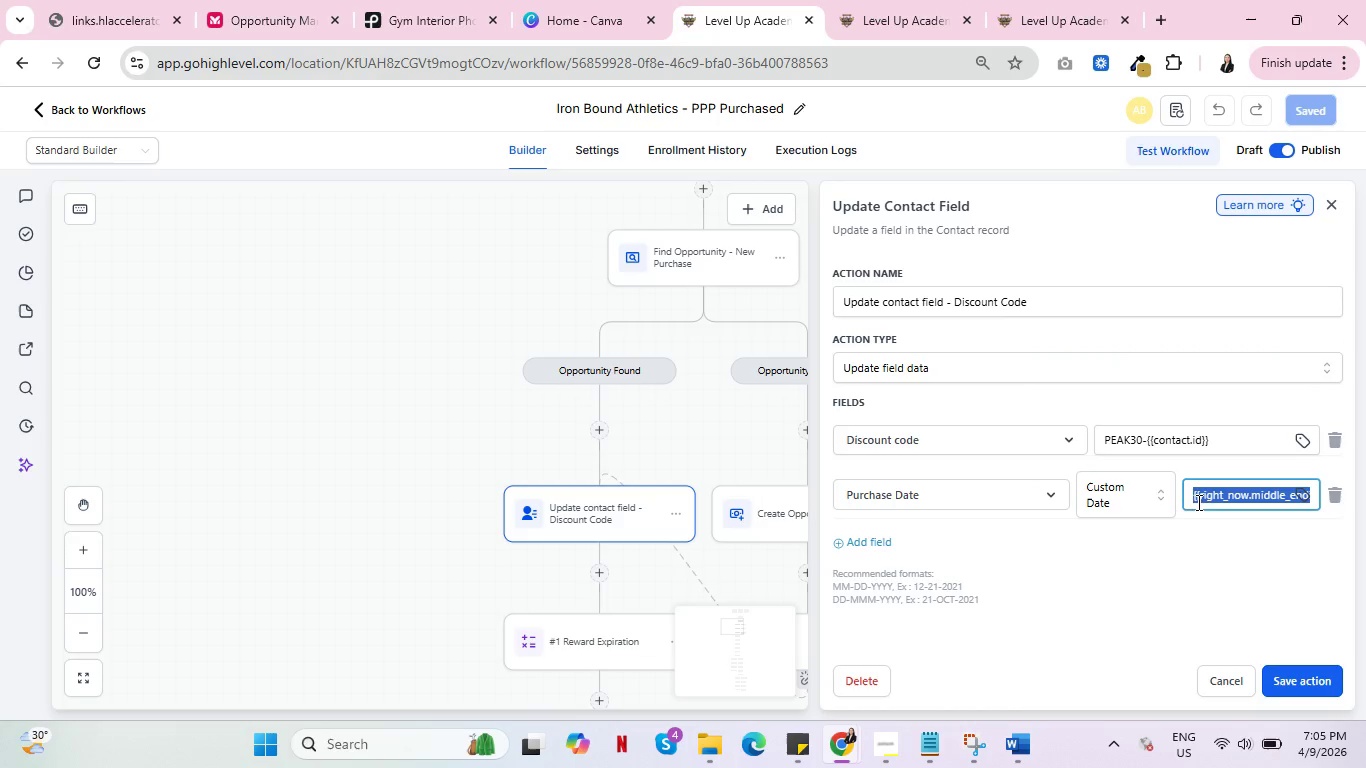 
key(Control+C)
 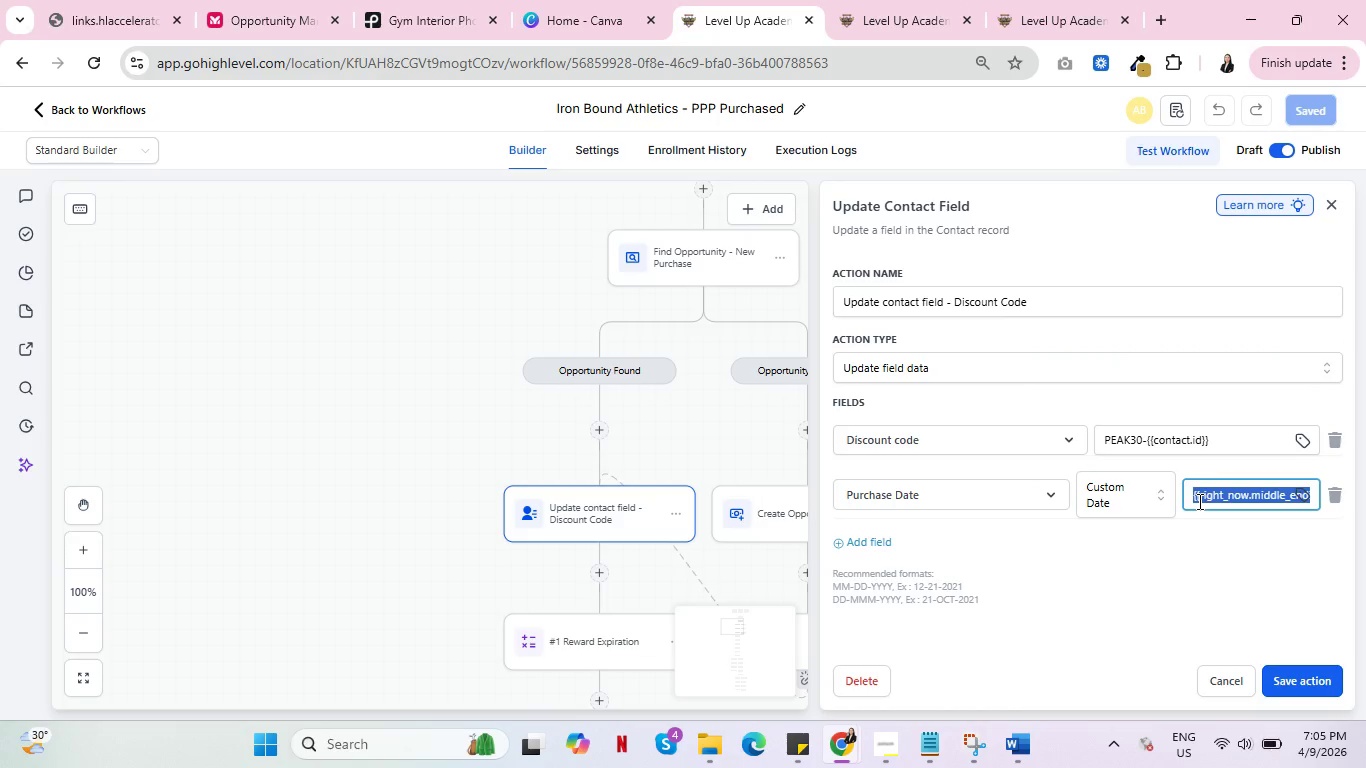 
key(Meta+Tab)
 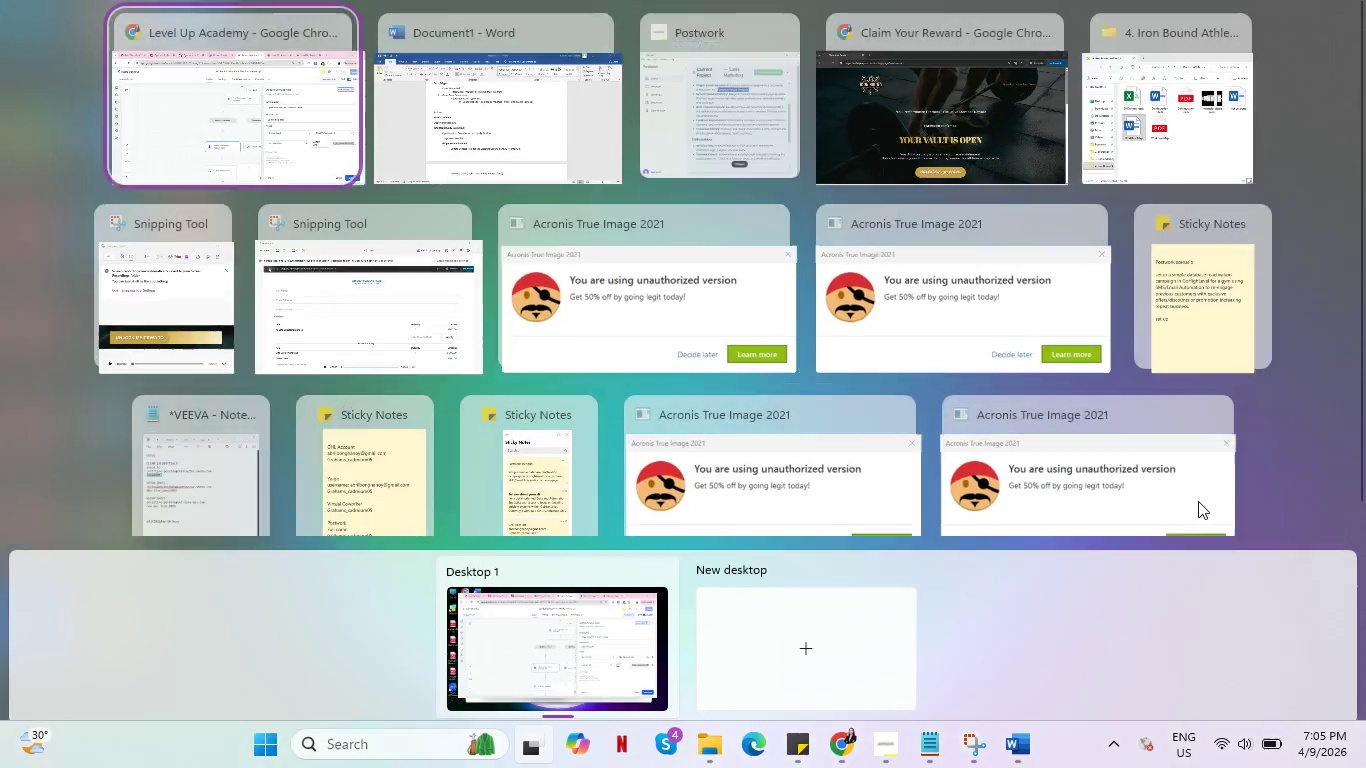 
key(Meta+MetaLeft)
 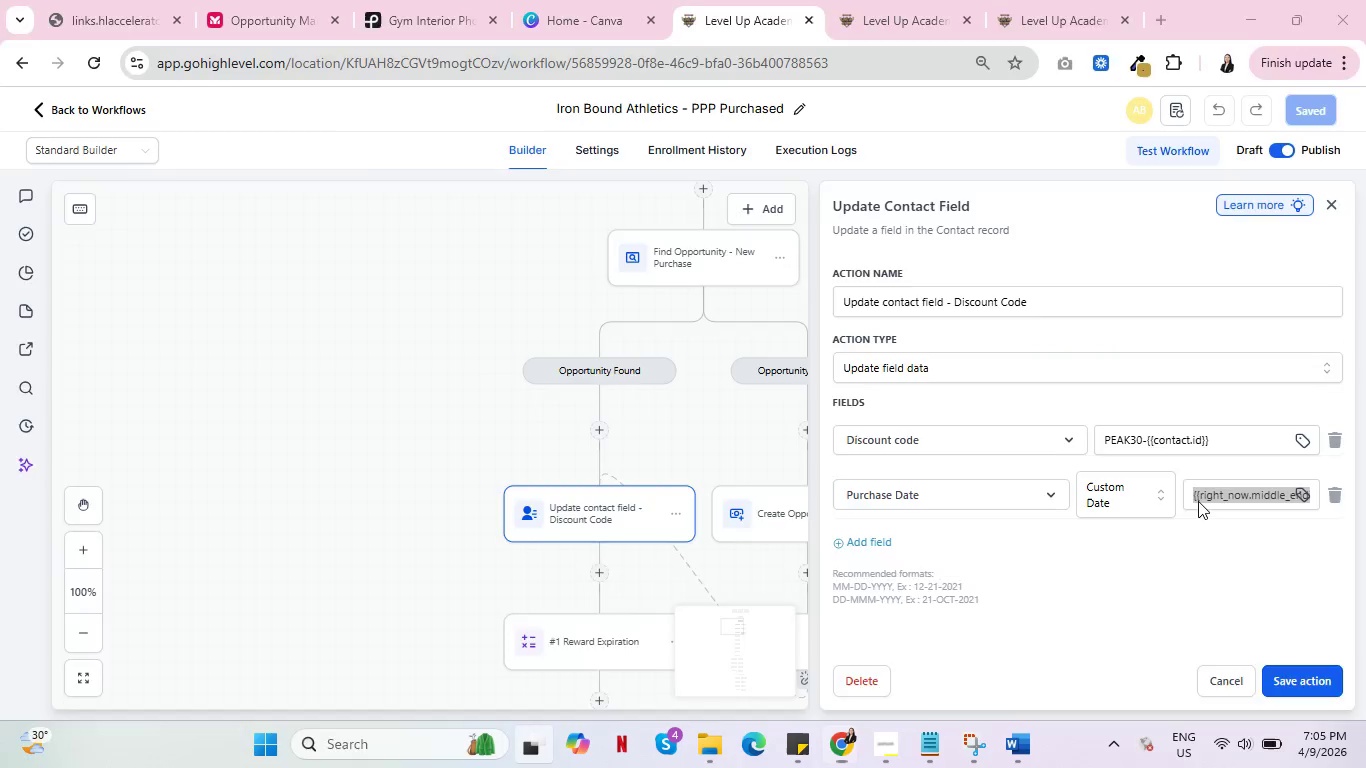 
key(Meta+MetaLeft)
 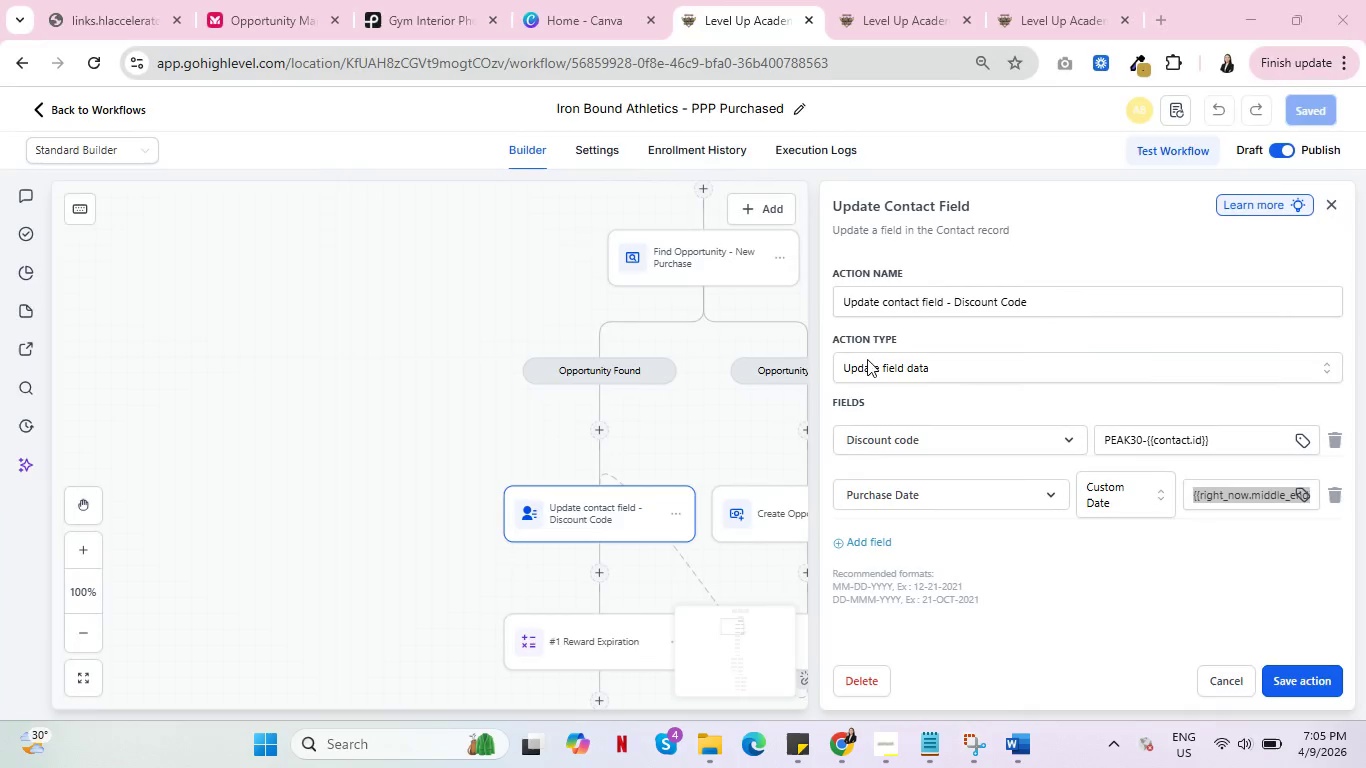 
key(Alt+AltLeft)
 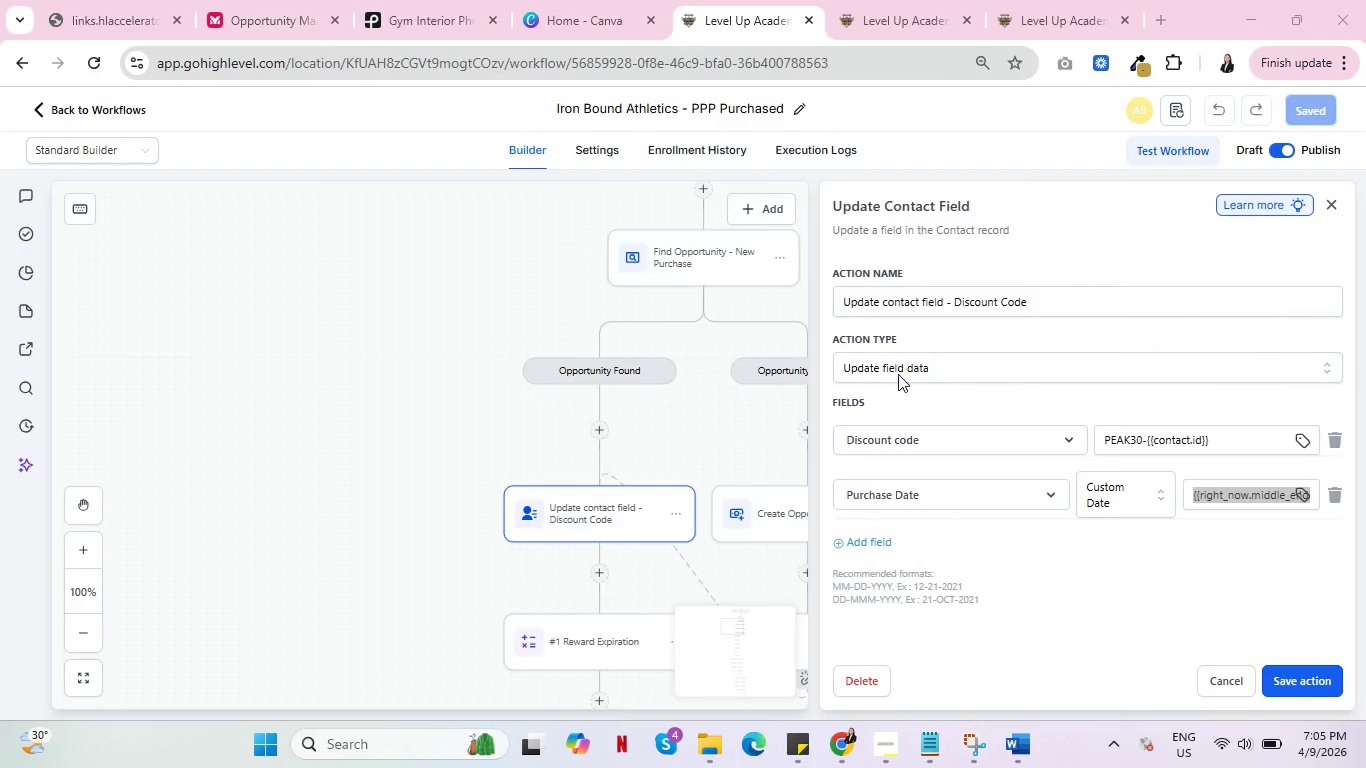 
key(Alt+Tab)
 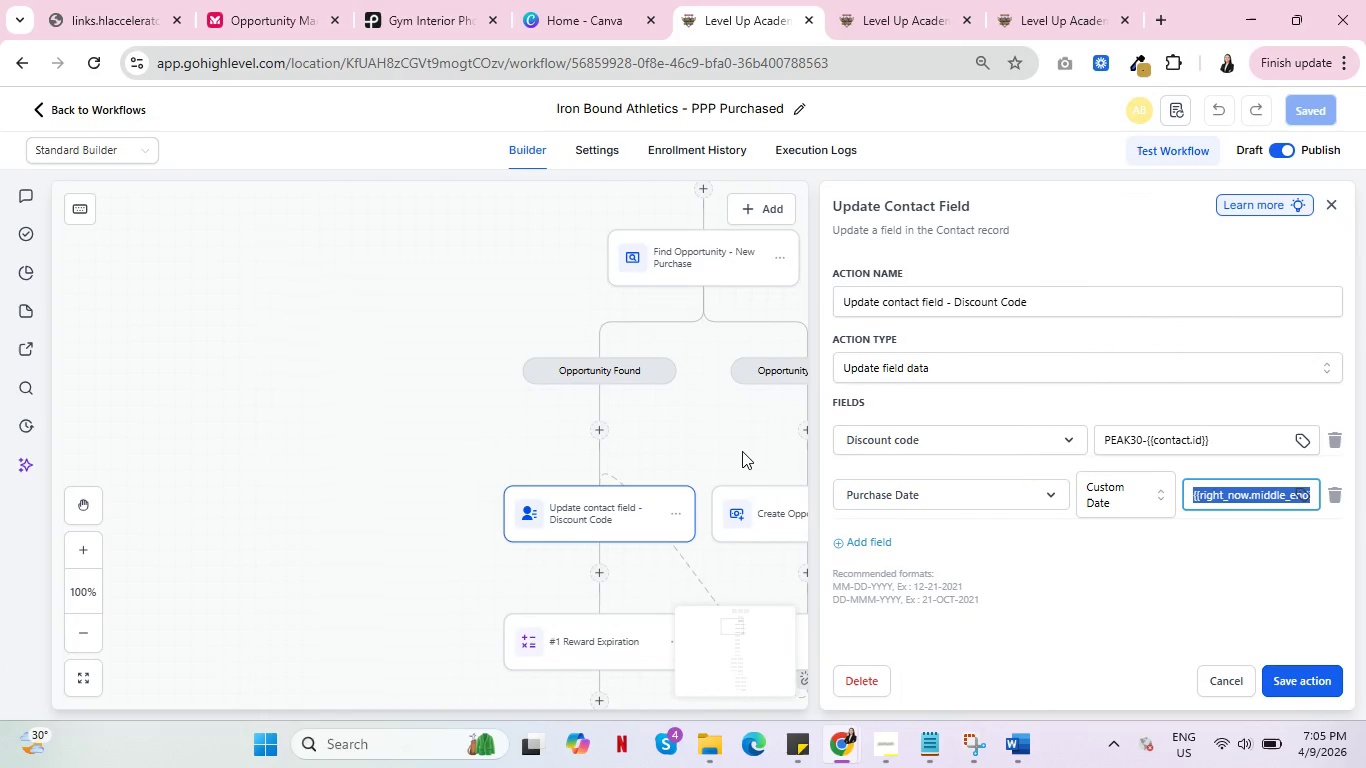 
key(Alt+AltLeft)
 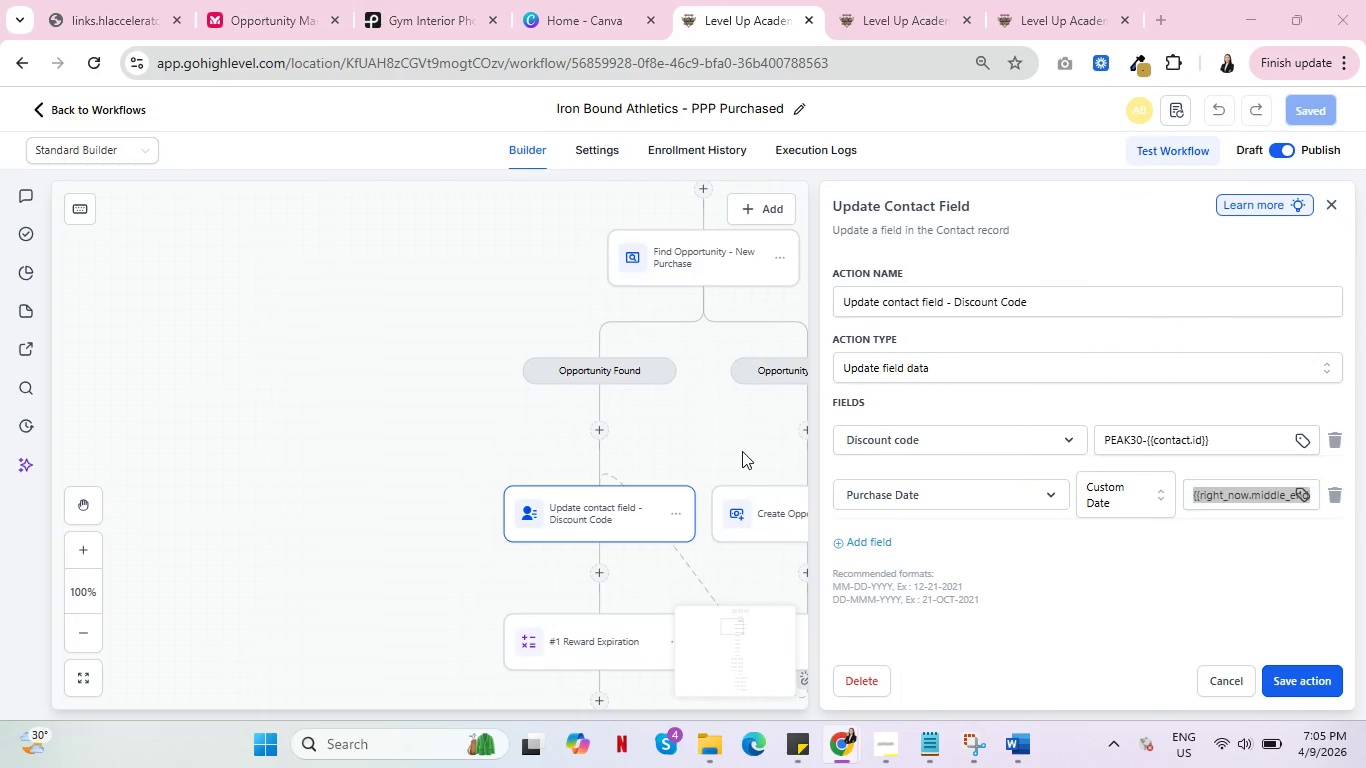 
key(Alt+Tab)
 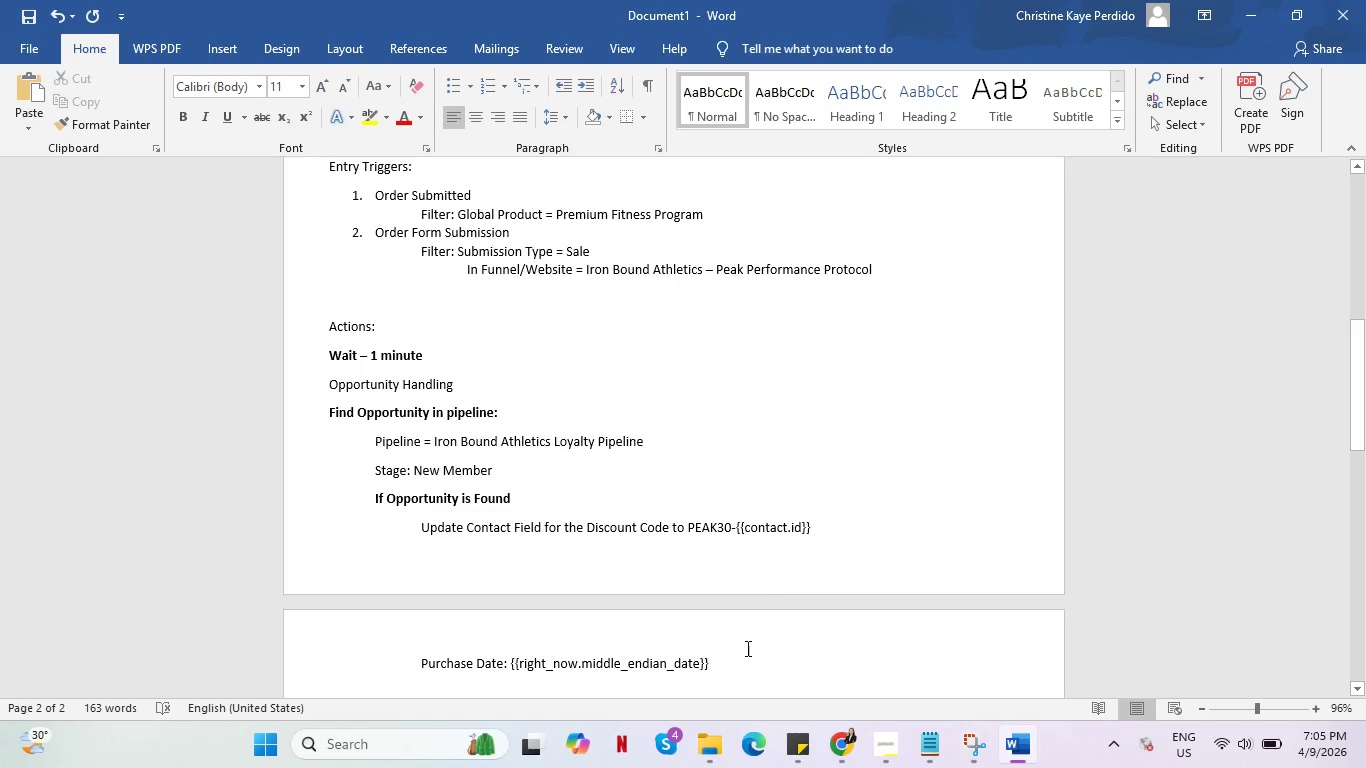 
key(Space)
 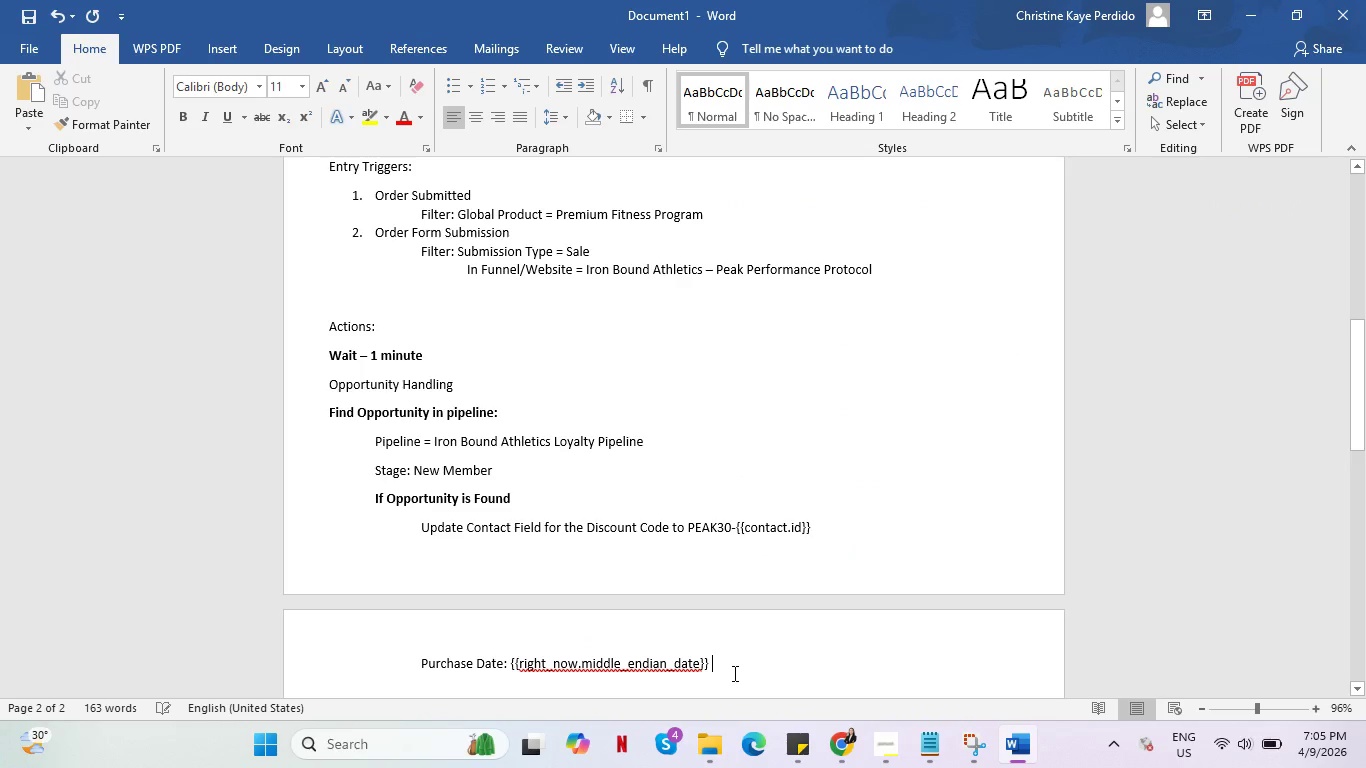 
key(Control+V)
 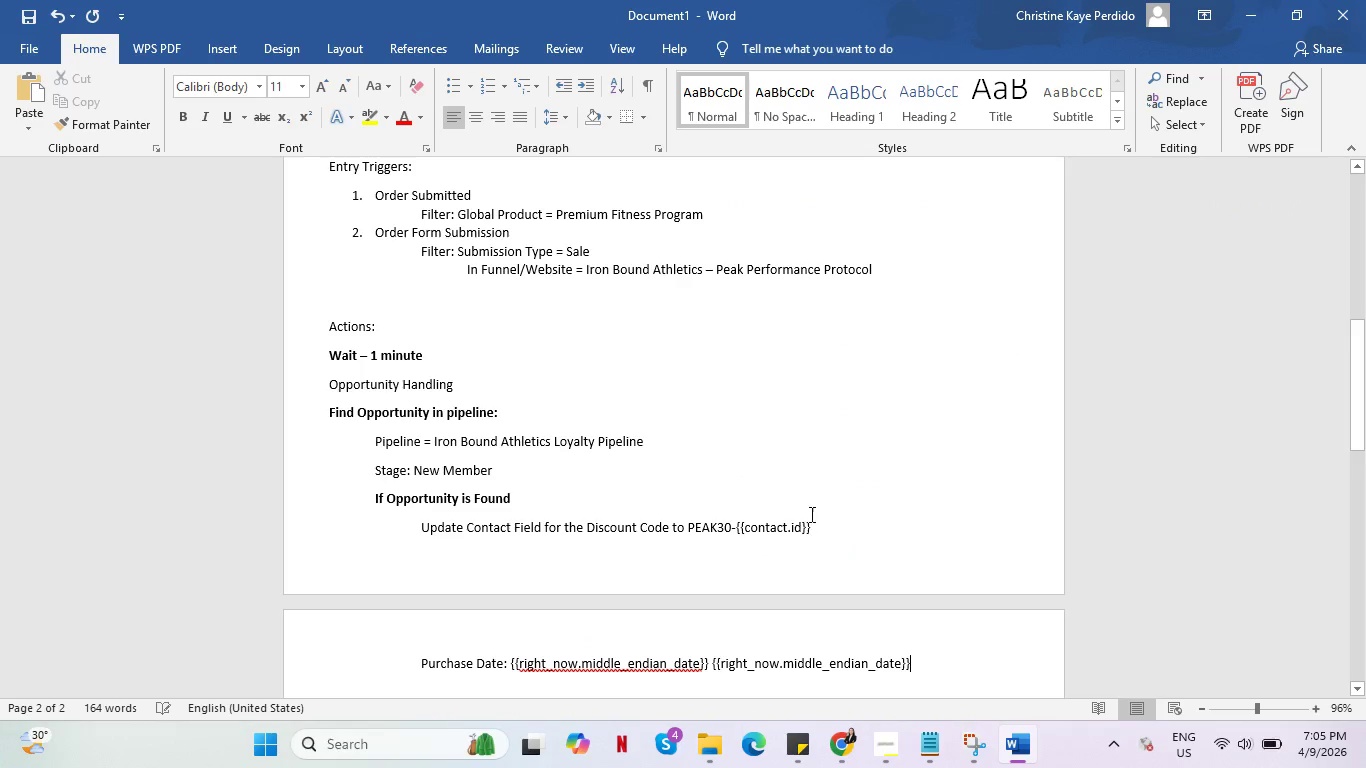 
scroll: coordinate [811, 510], scroll_direction: down, amount: 3.0
 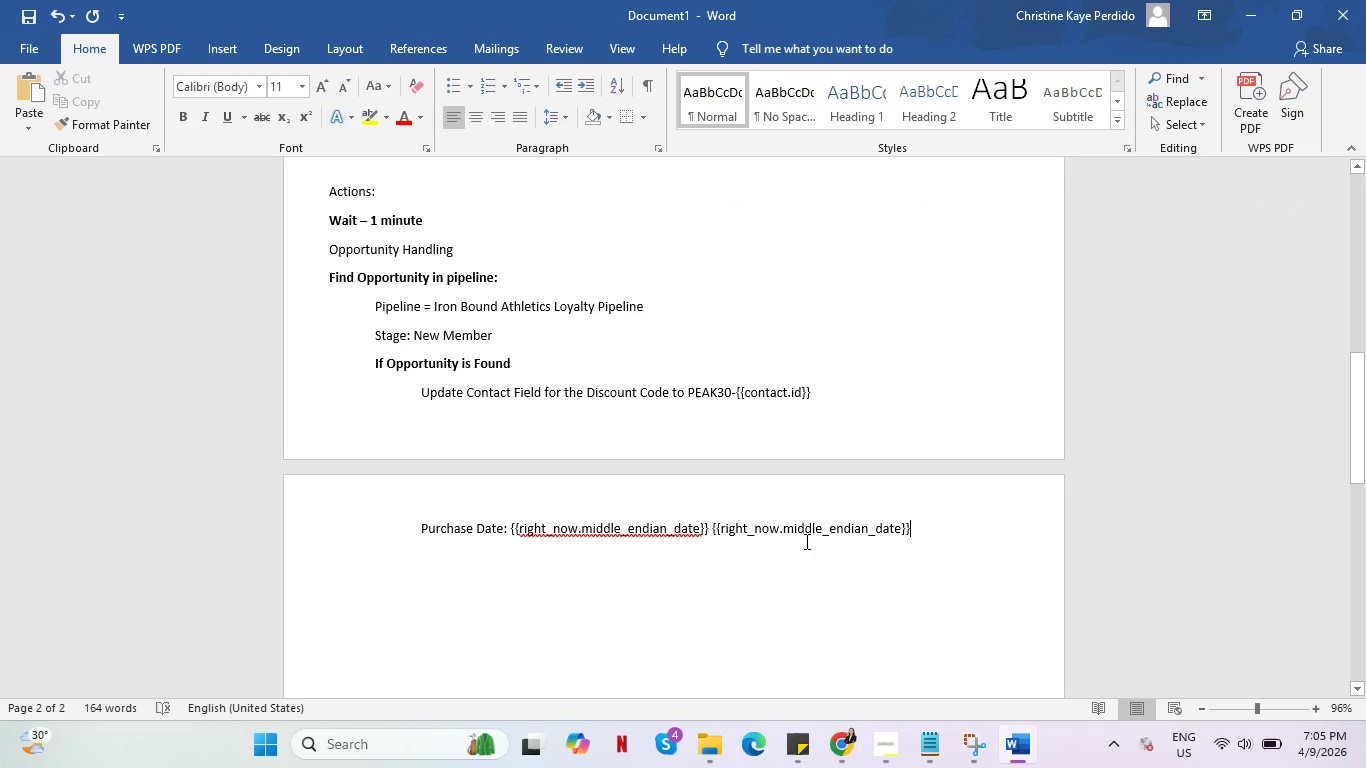 
key(Control+Z)
 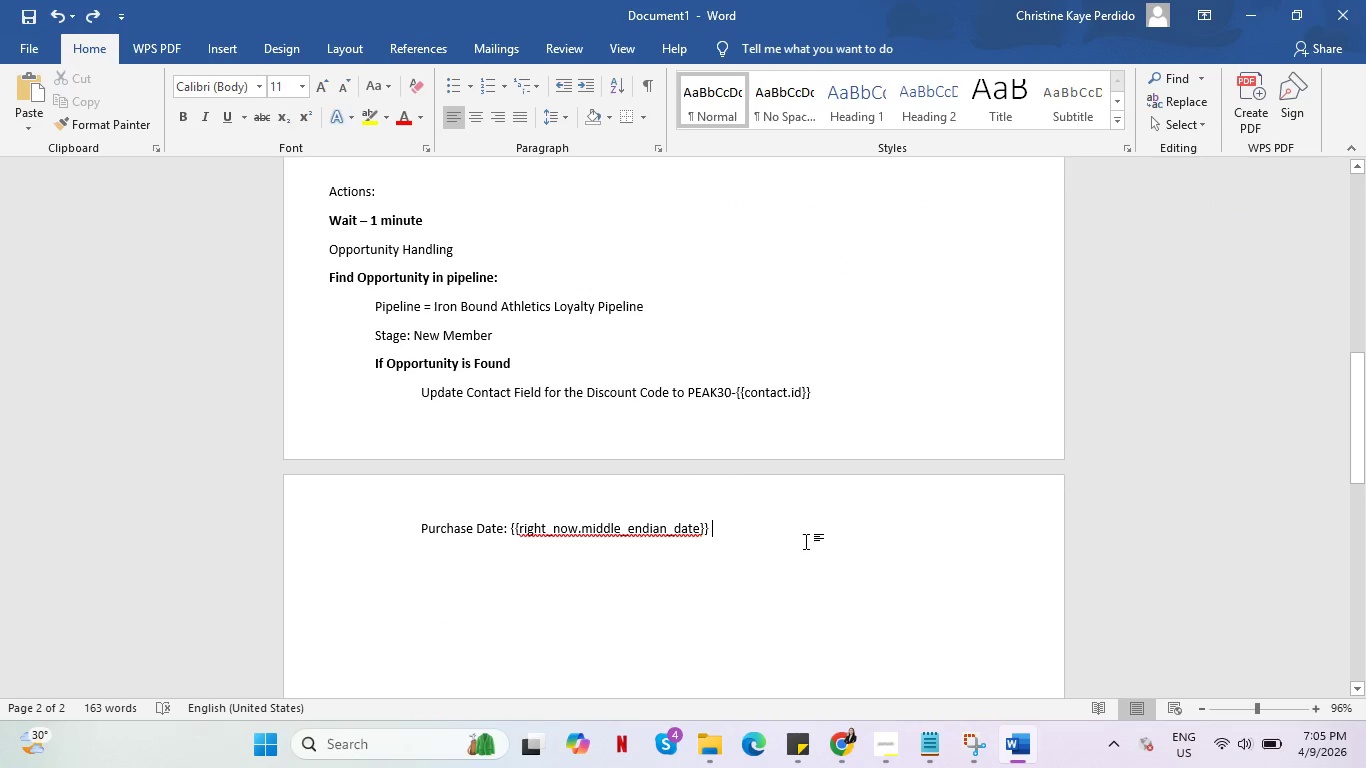 
key(Alt+AltLeft)
 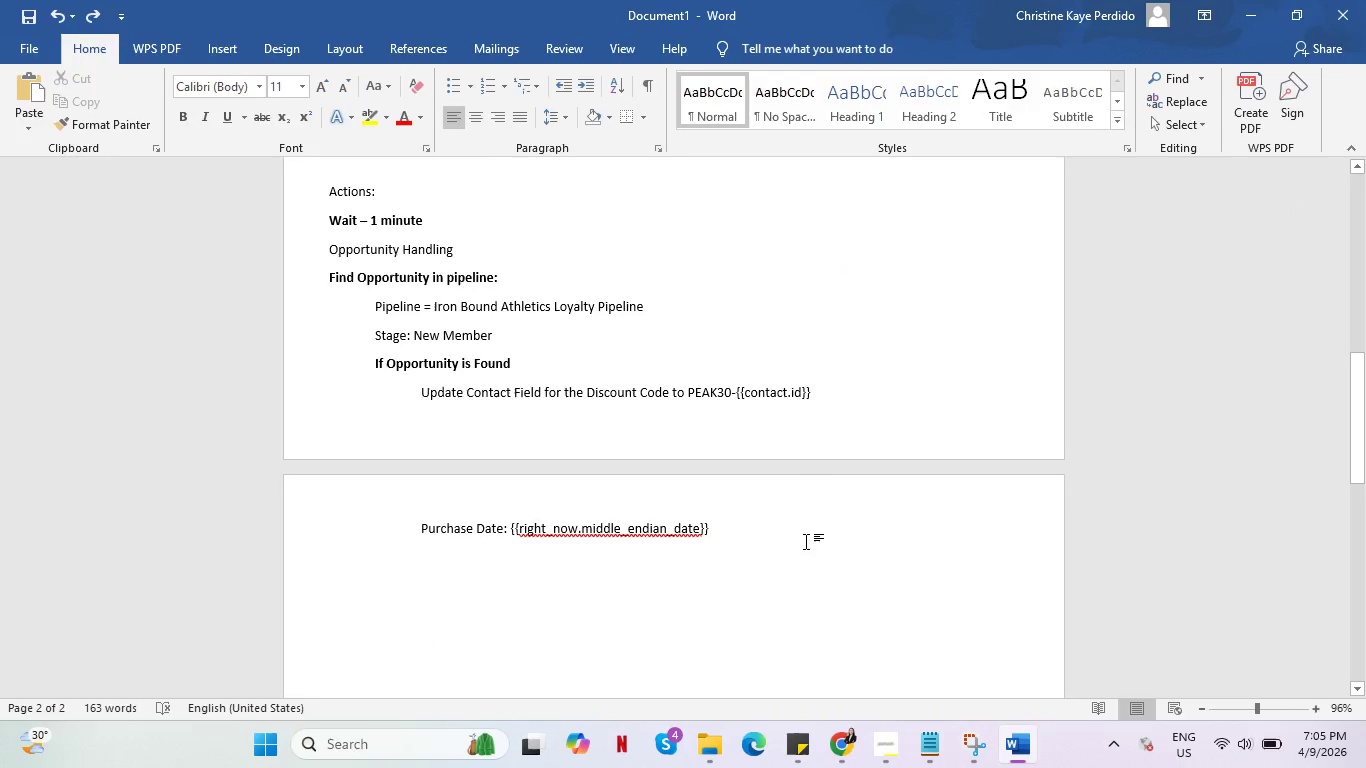 
key(Alt+Tab)
 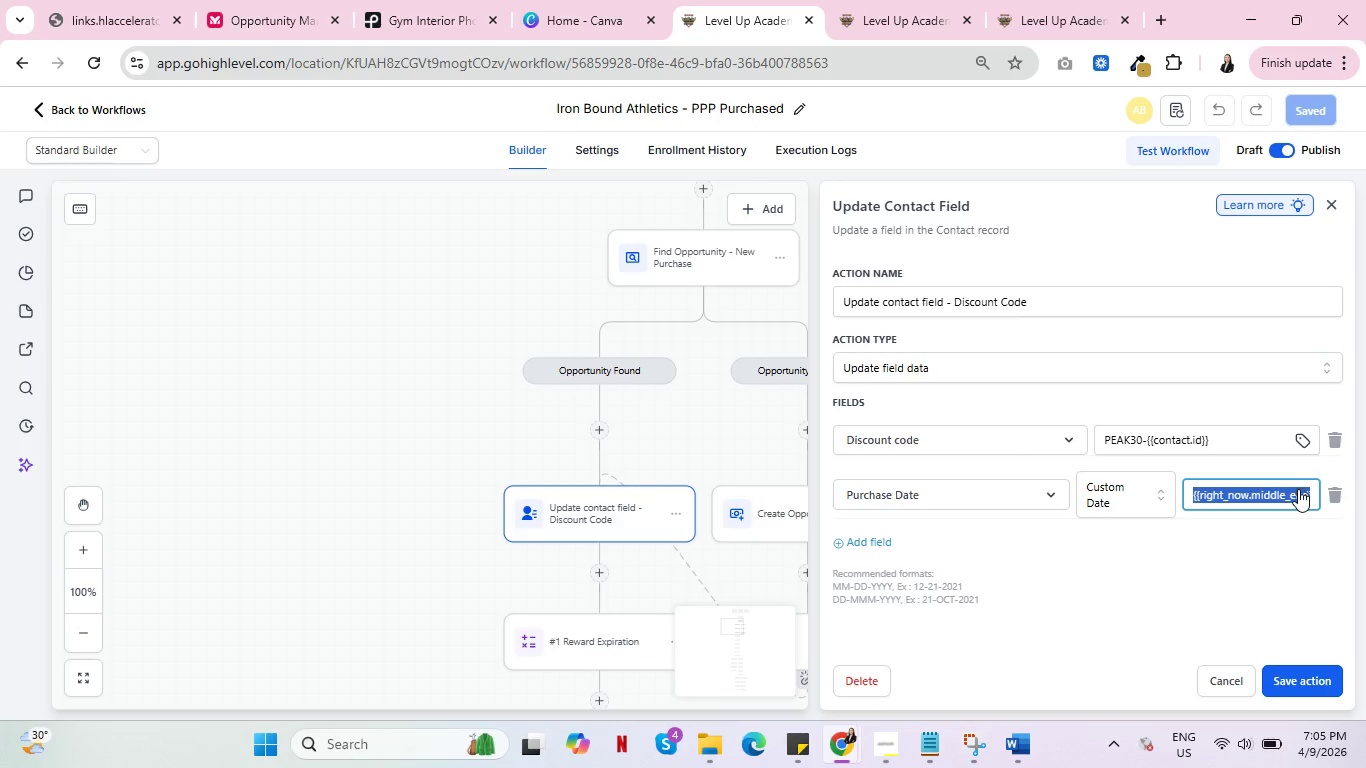 
key(Alt+AltLeft)
 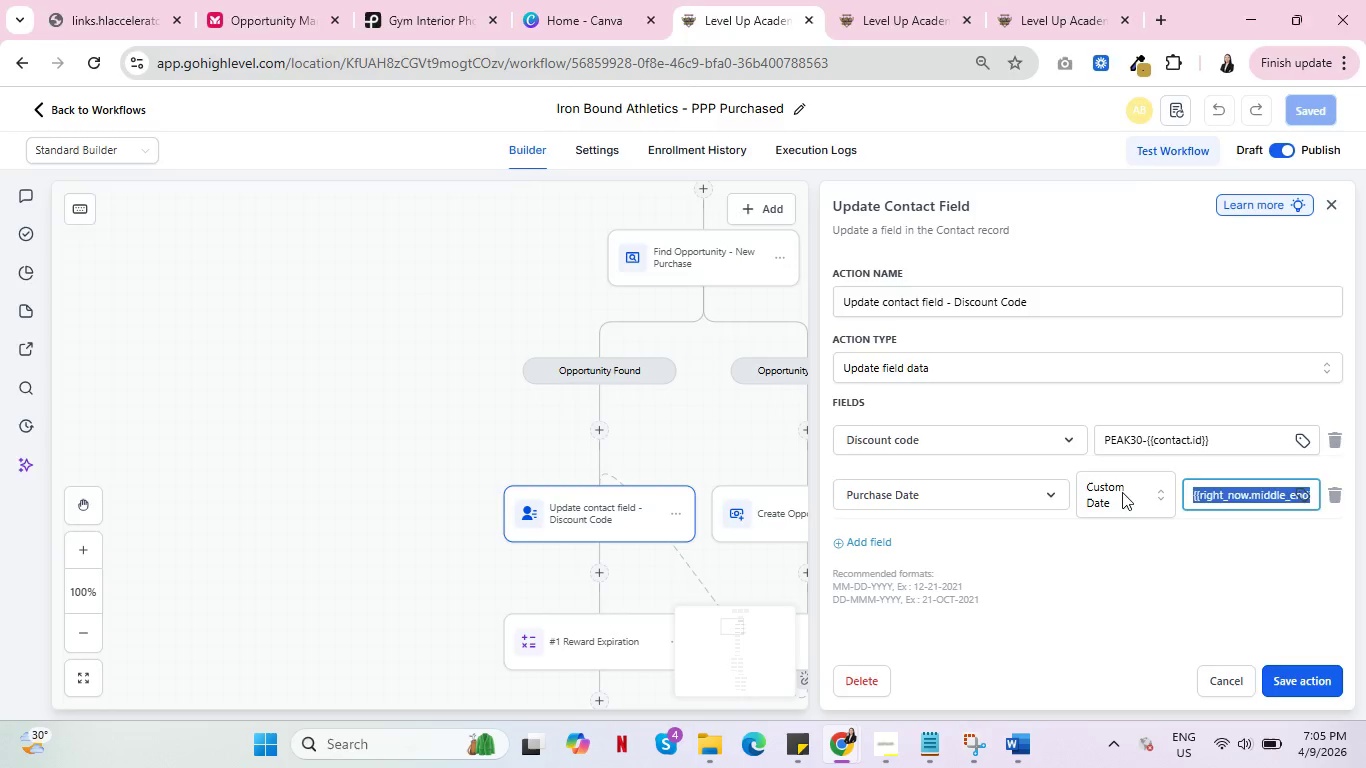 
key(Alt+Tab)
 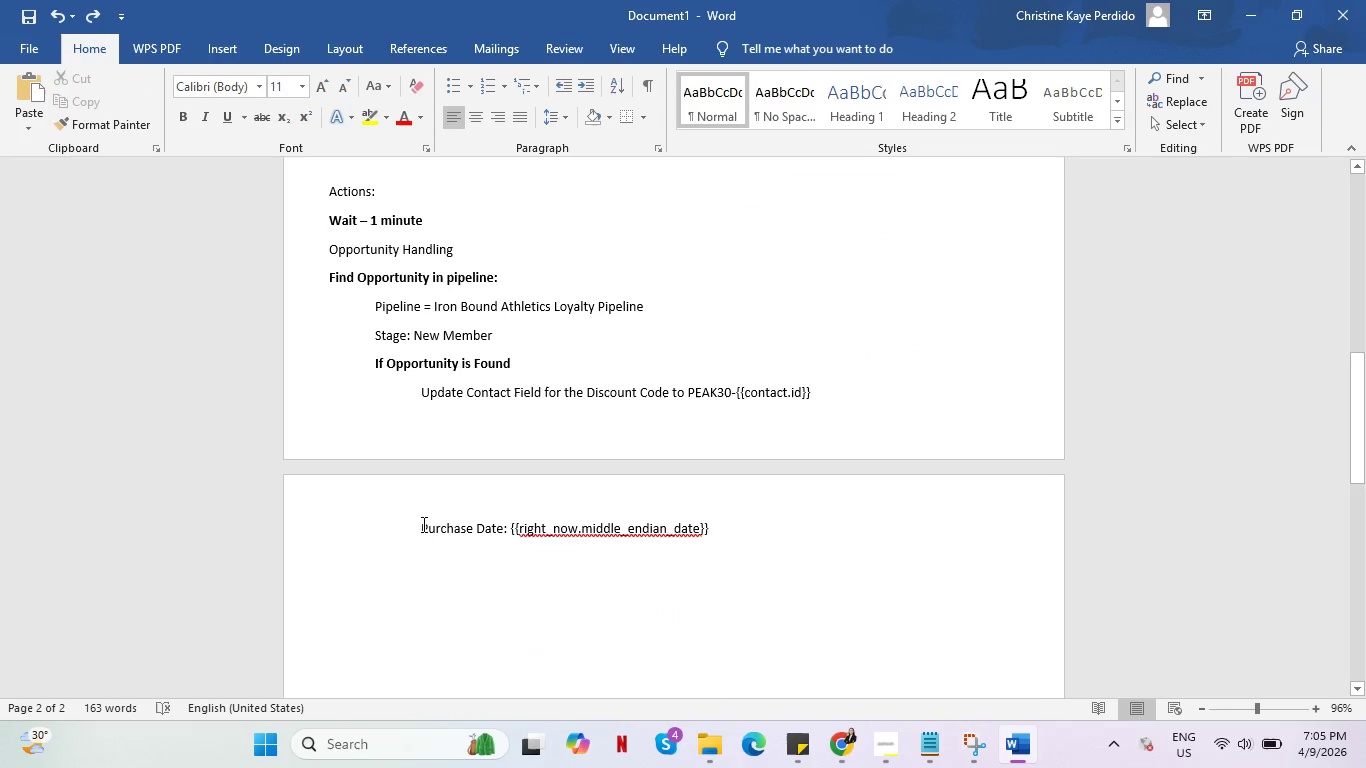 
left_click([423, 524])
 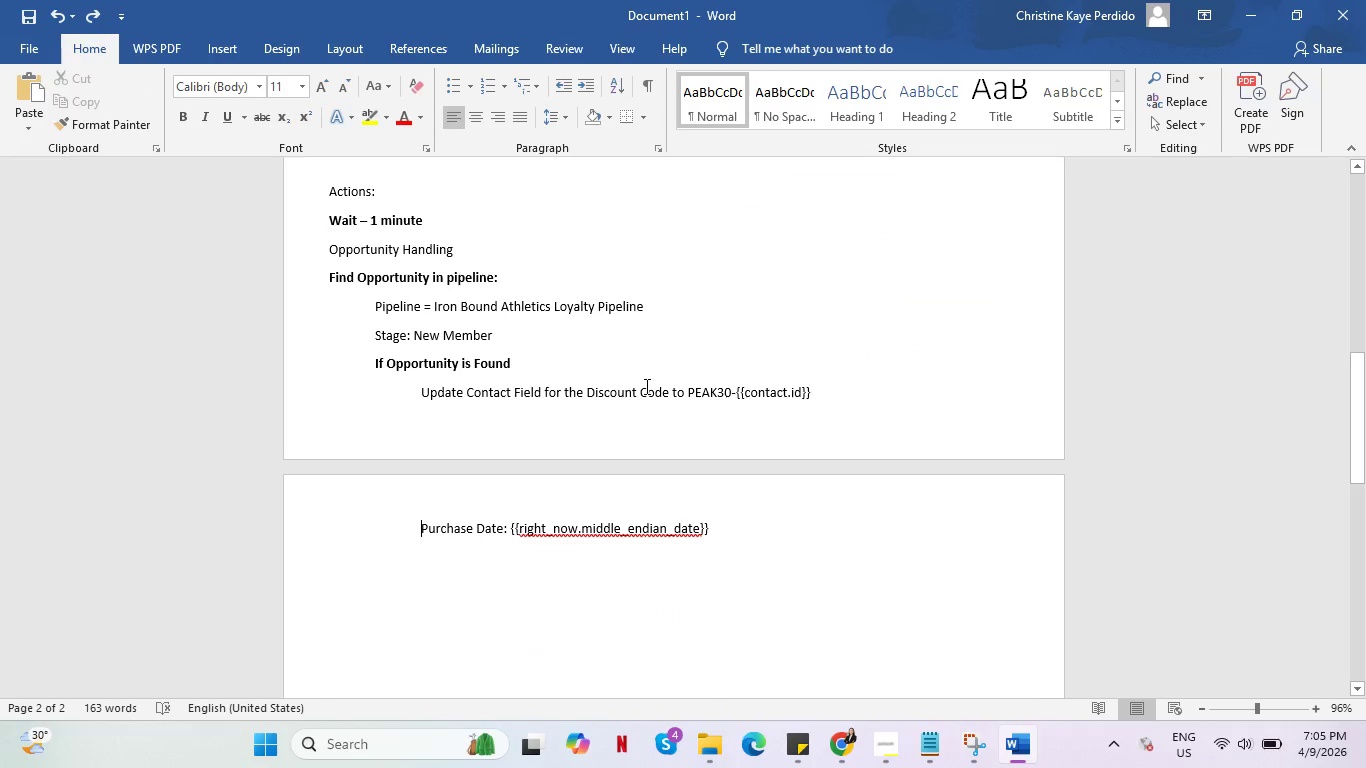 
wait(6.36)
 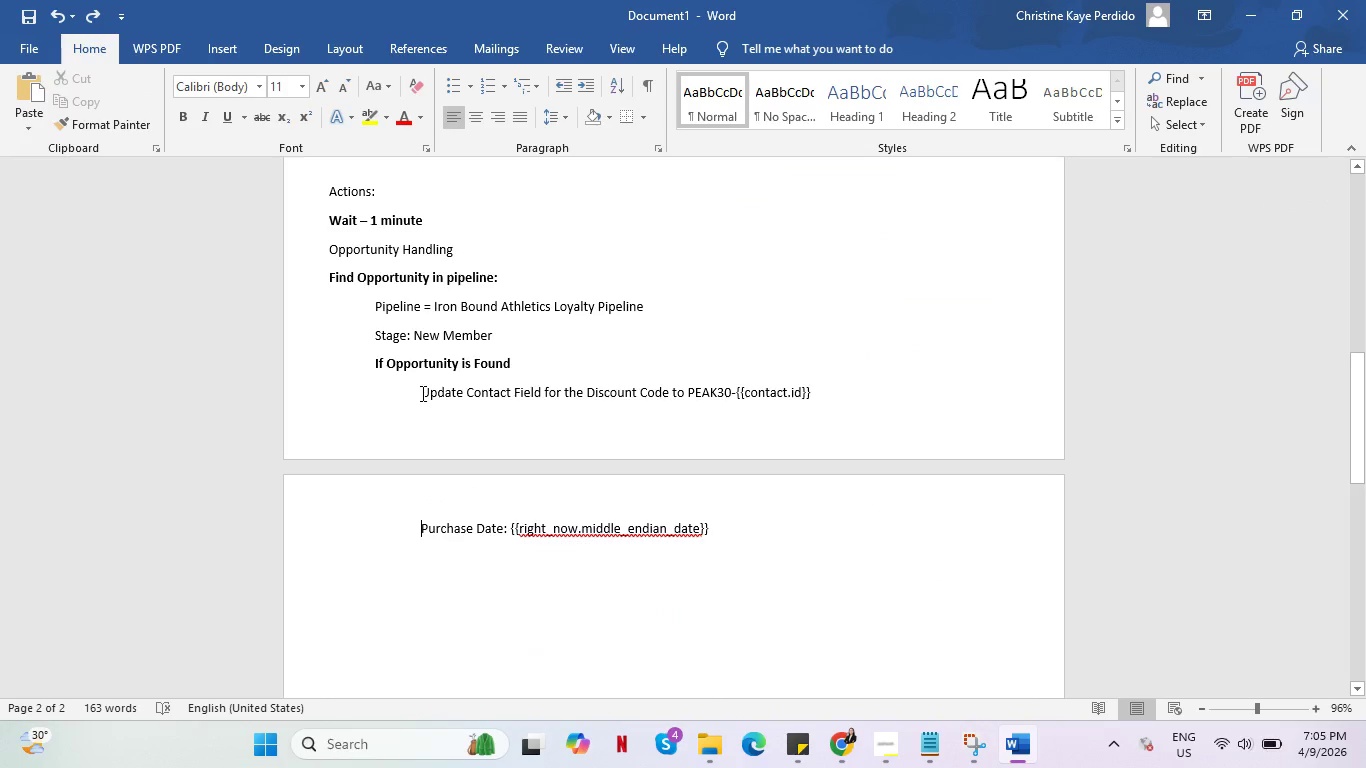 
key(Tab)
 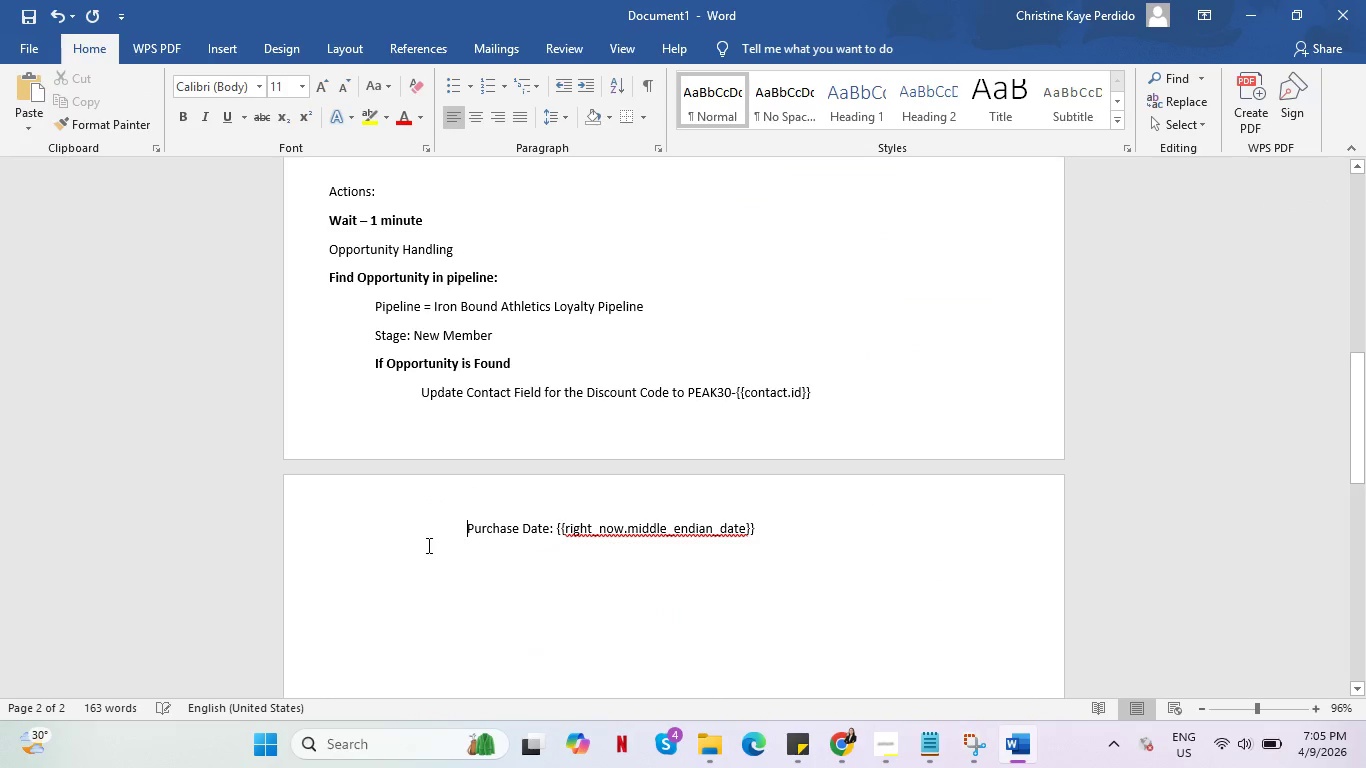 
key(Tab)
 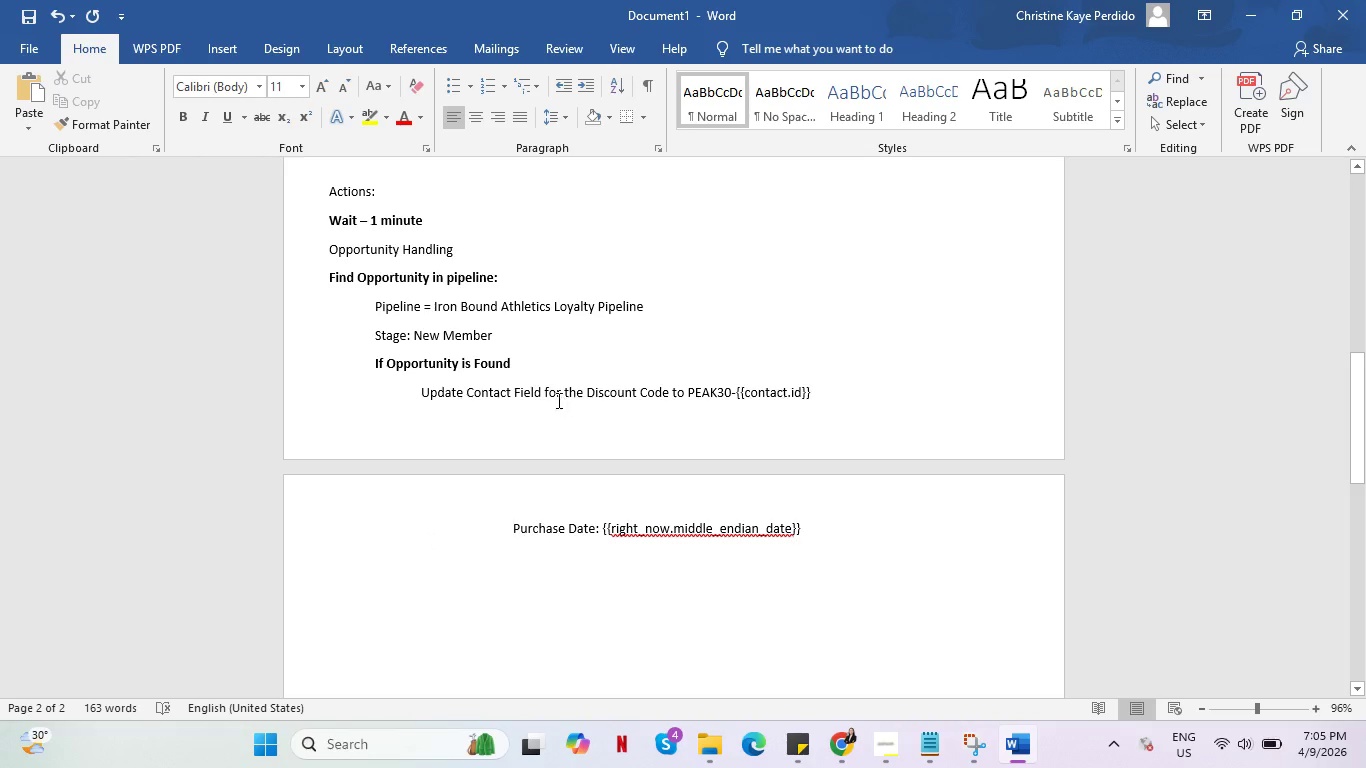 
left_click([585, 394])
 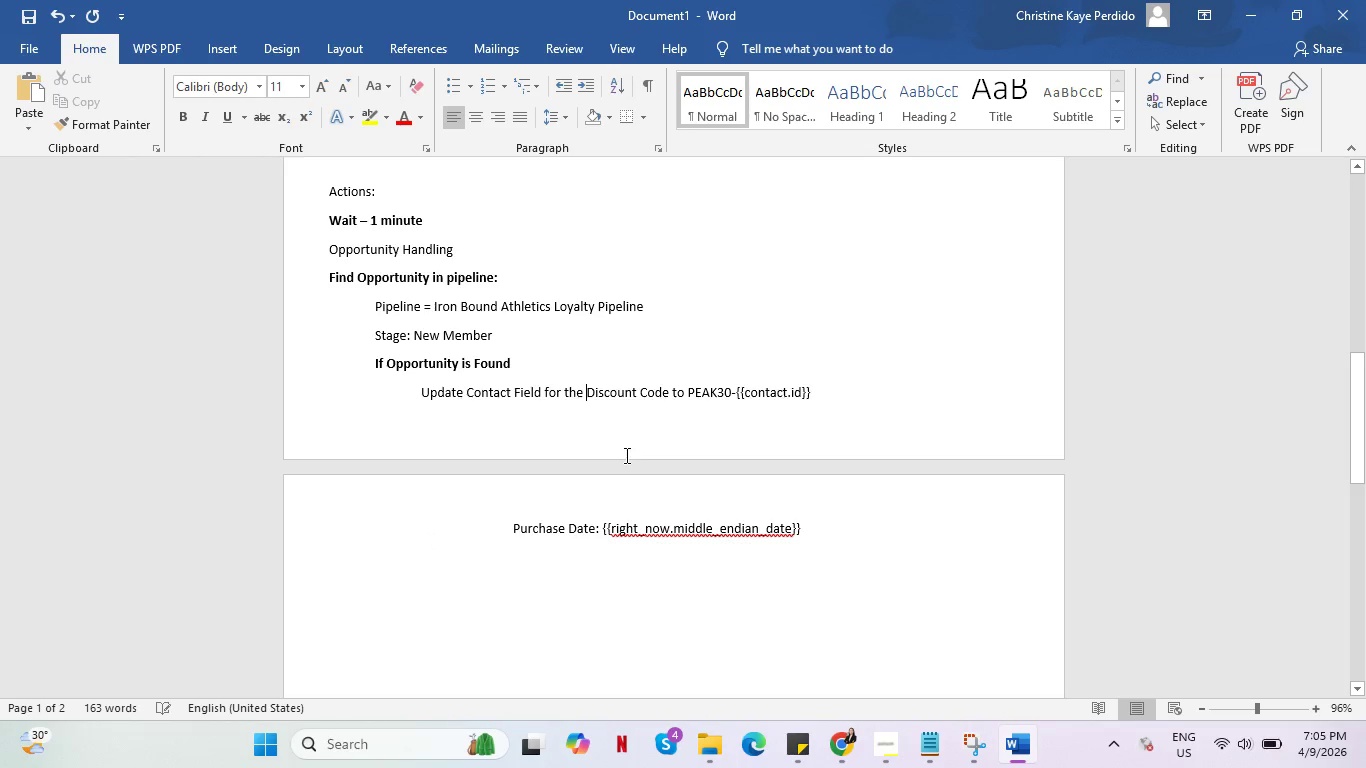 
key(Enter)
 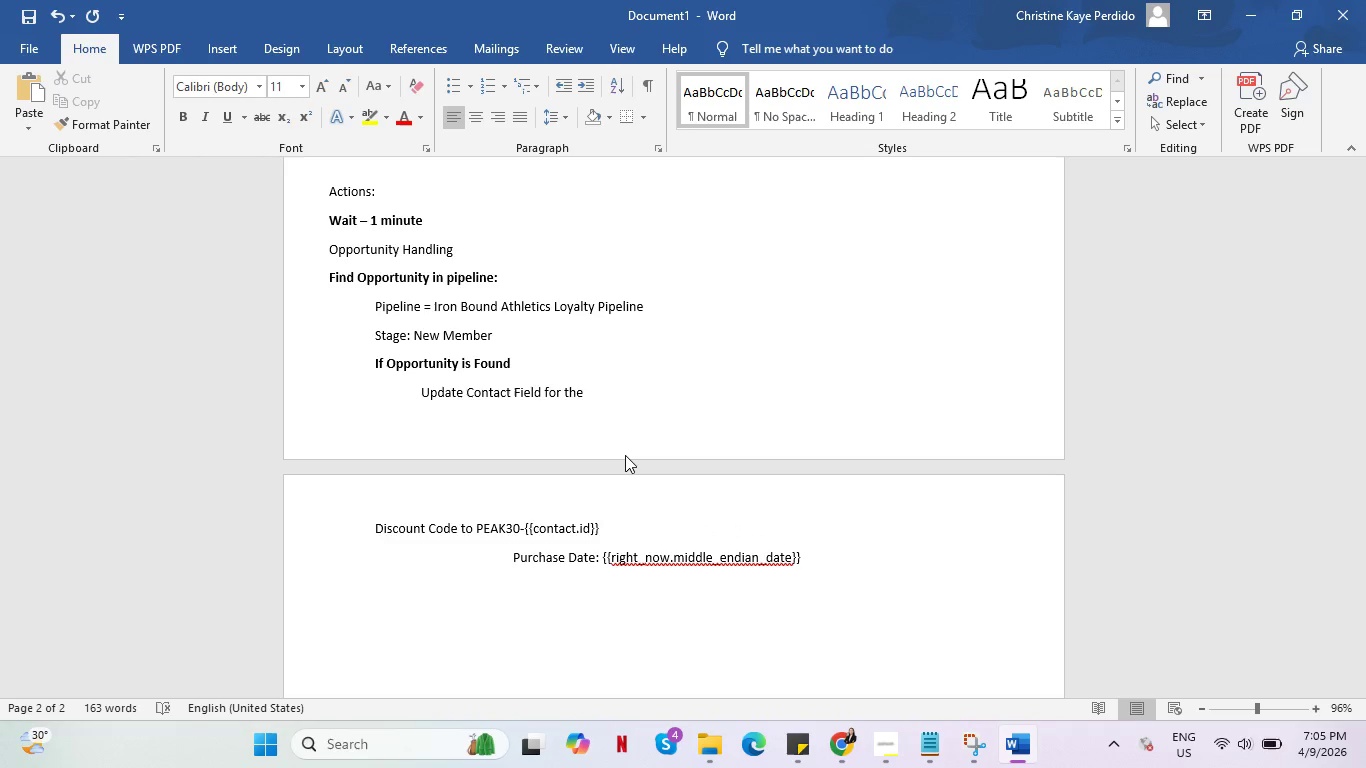 
key(Tab)
 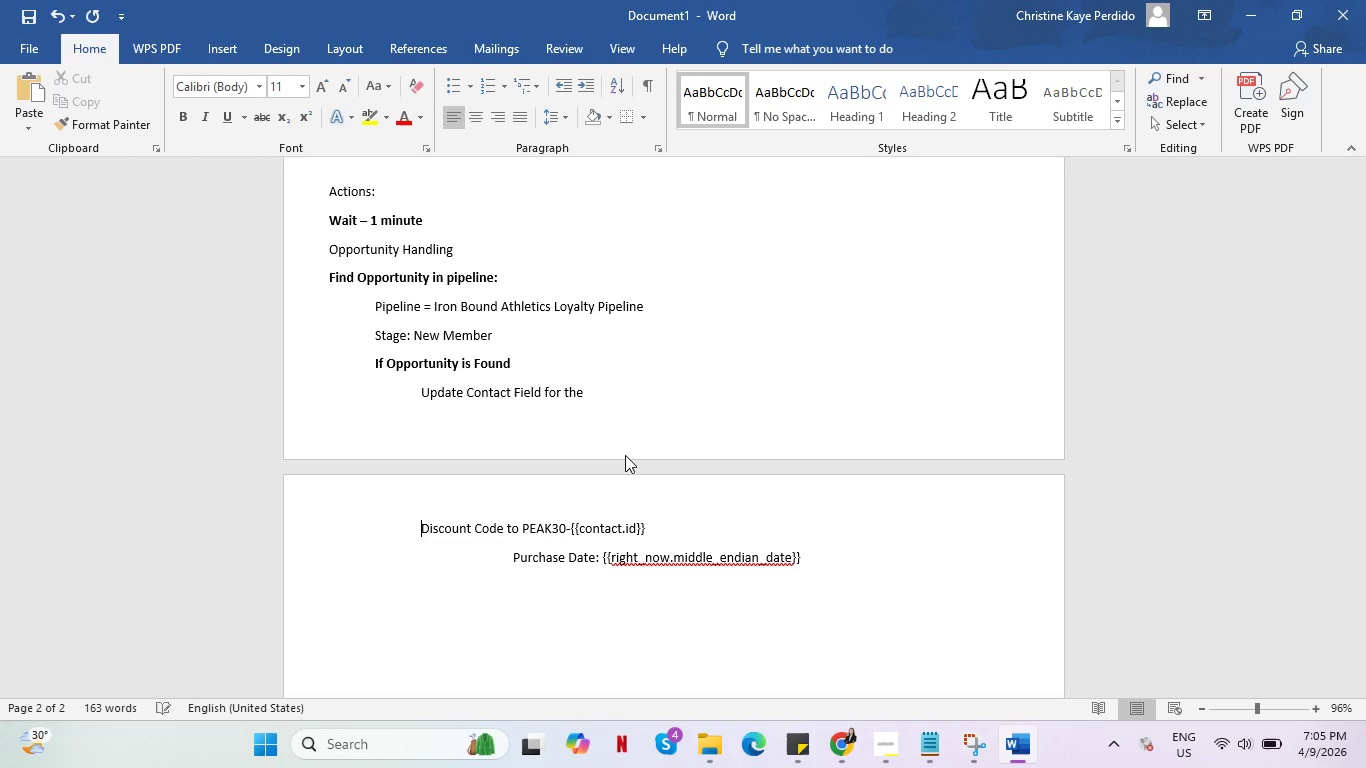 
key(Tab)
 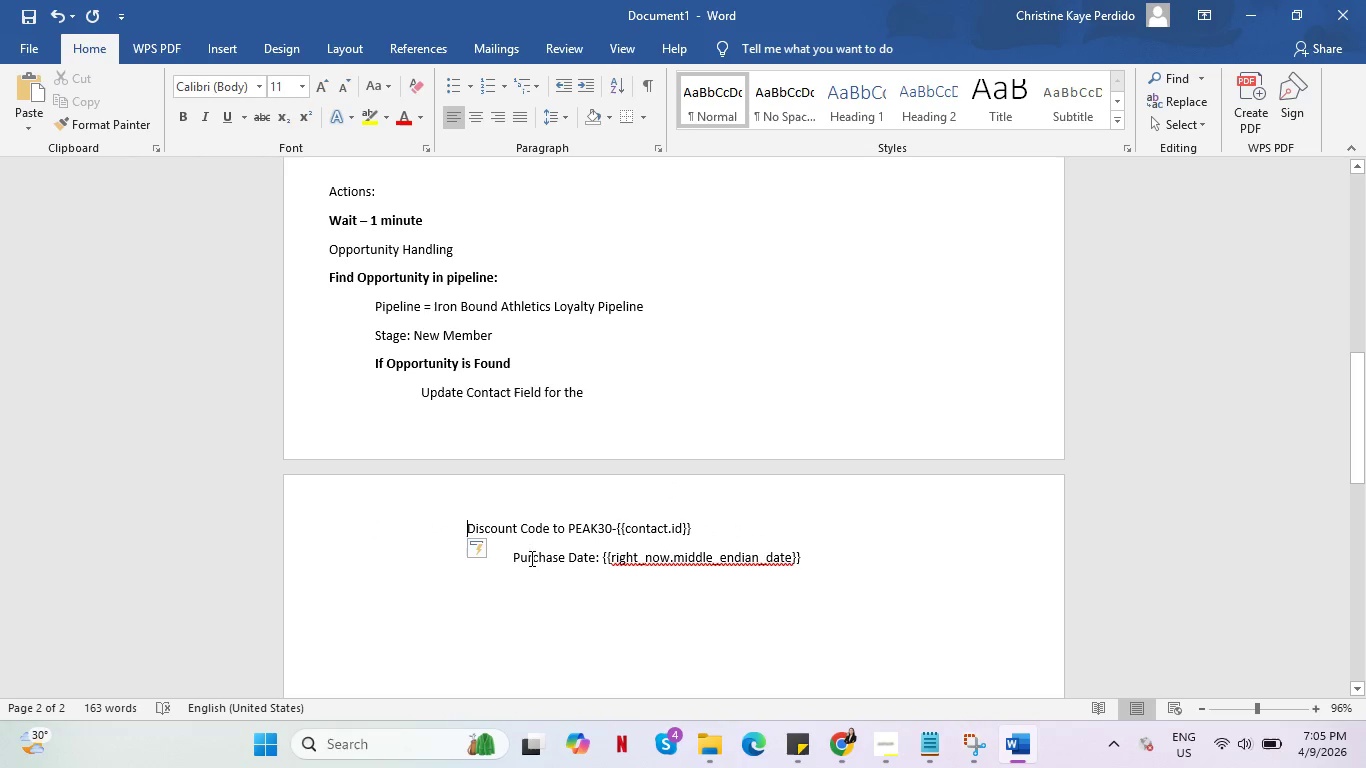 
left_click([513, 562])
 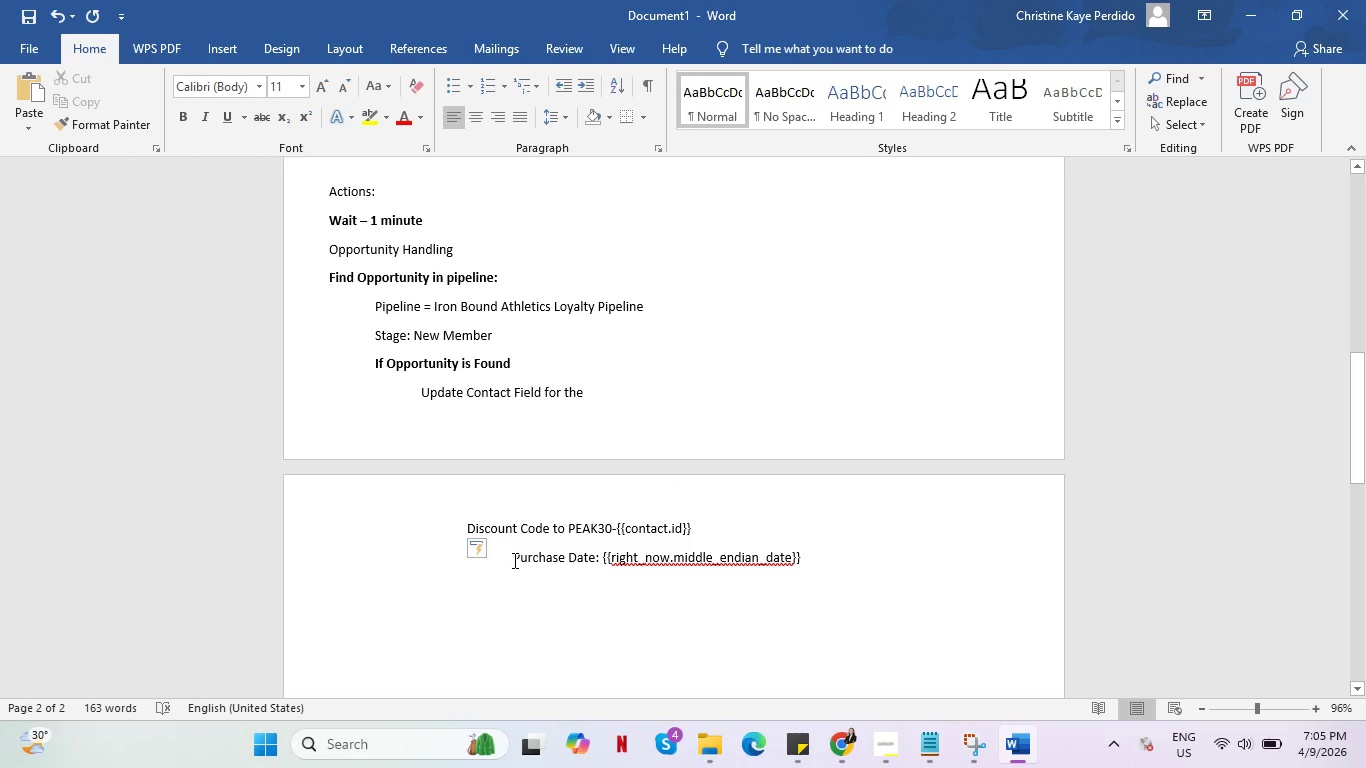 
key(Backspace)
 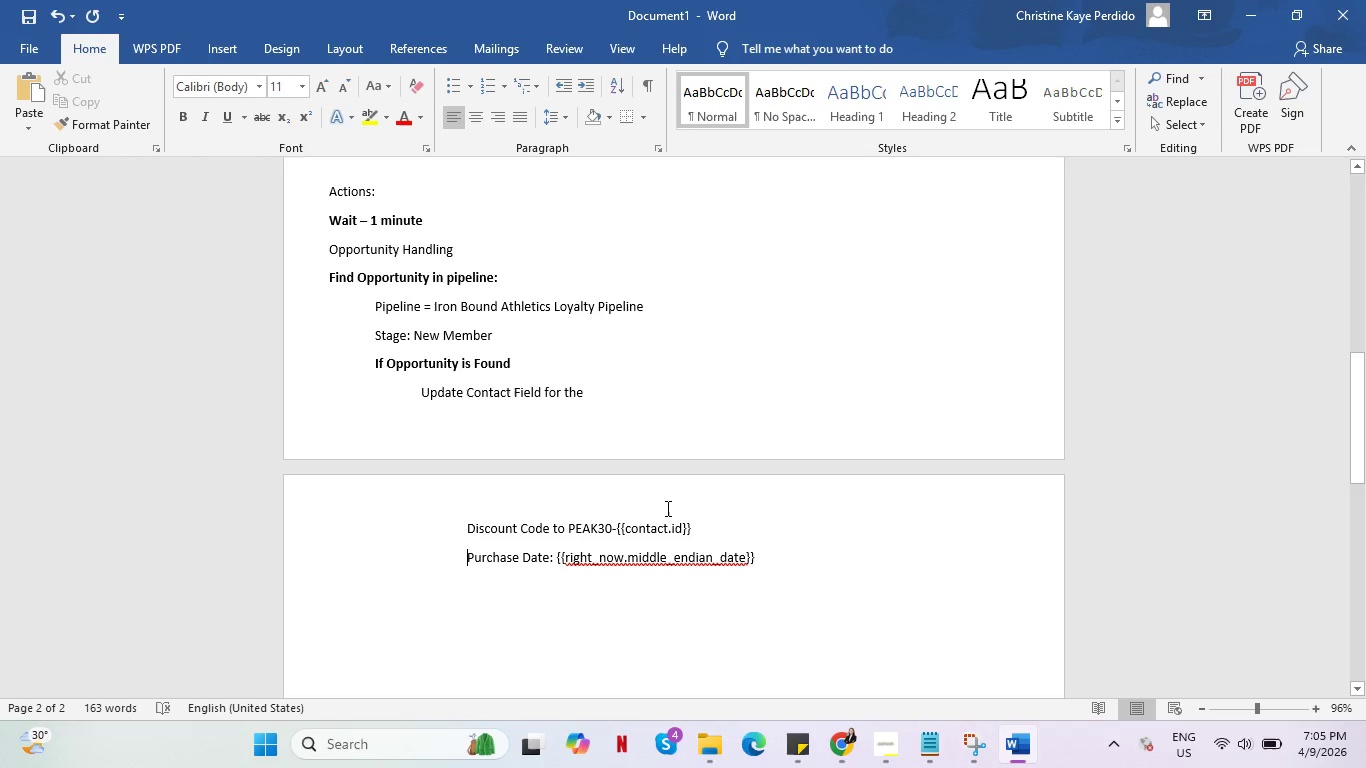 
left_click([776, 564])
 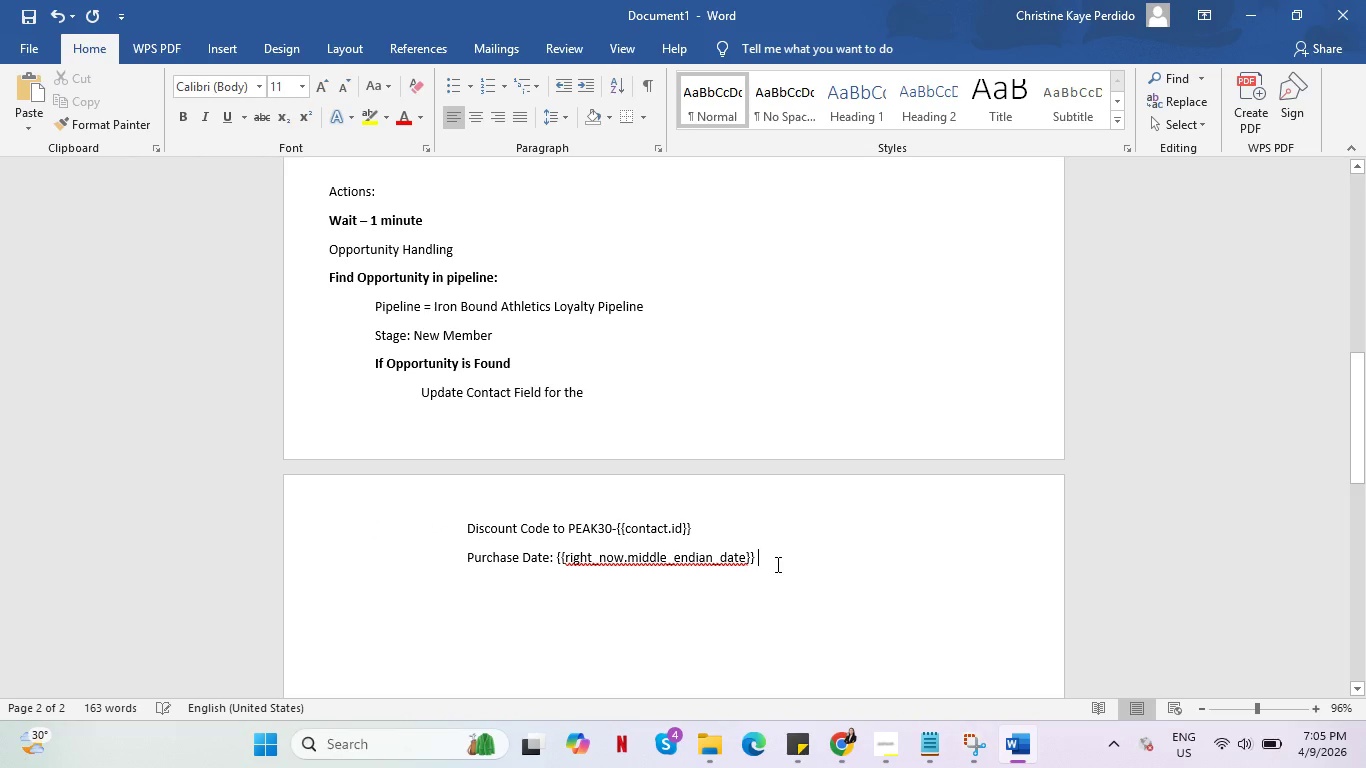 
key(Enter)
 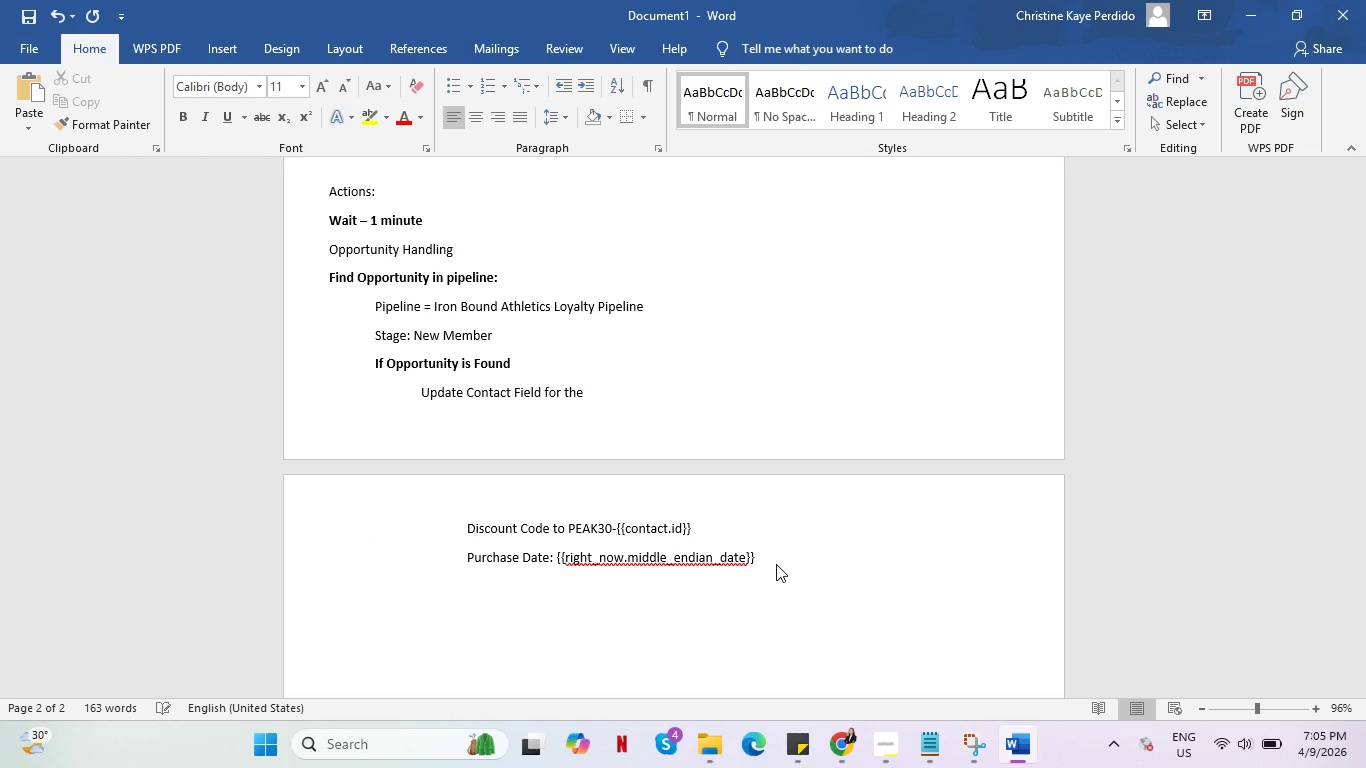 
key(Alt+AltLeft)
 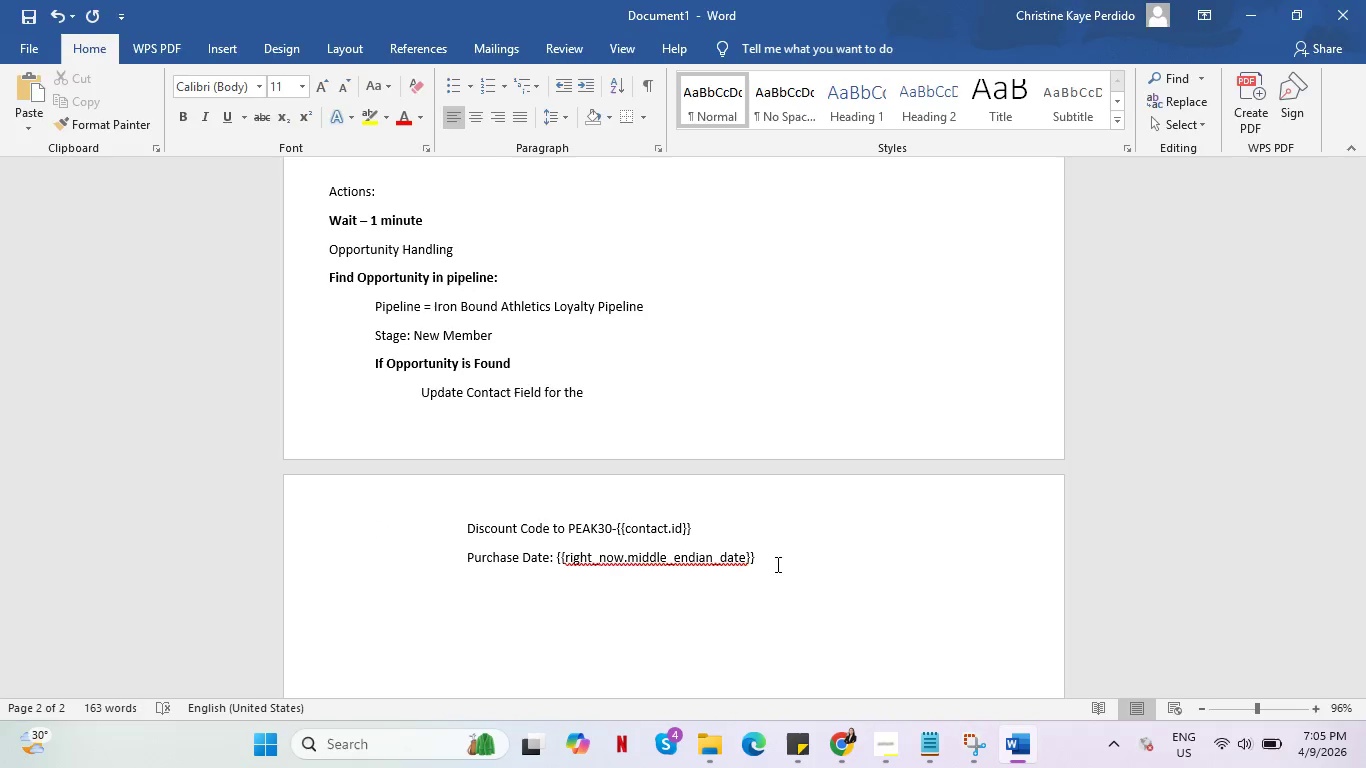 
key(Alt+Tab)
 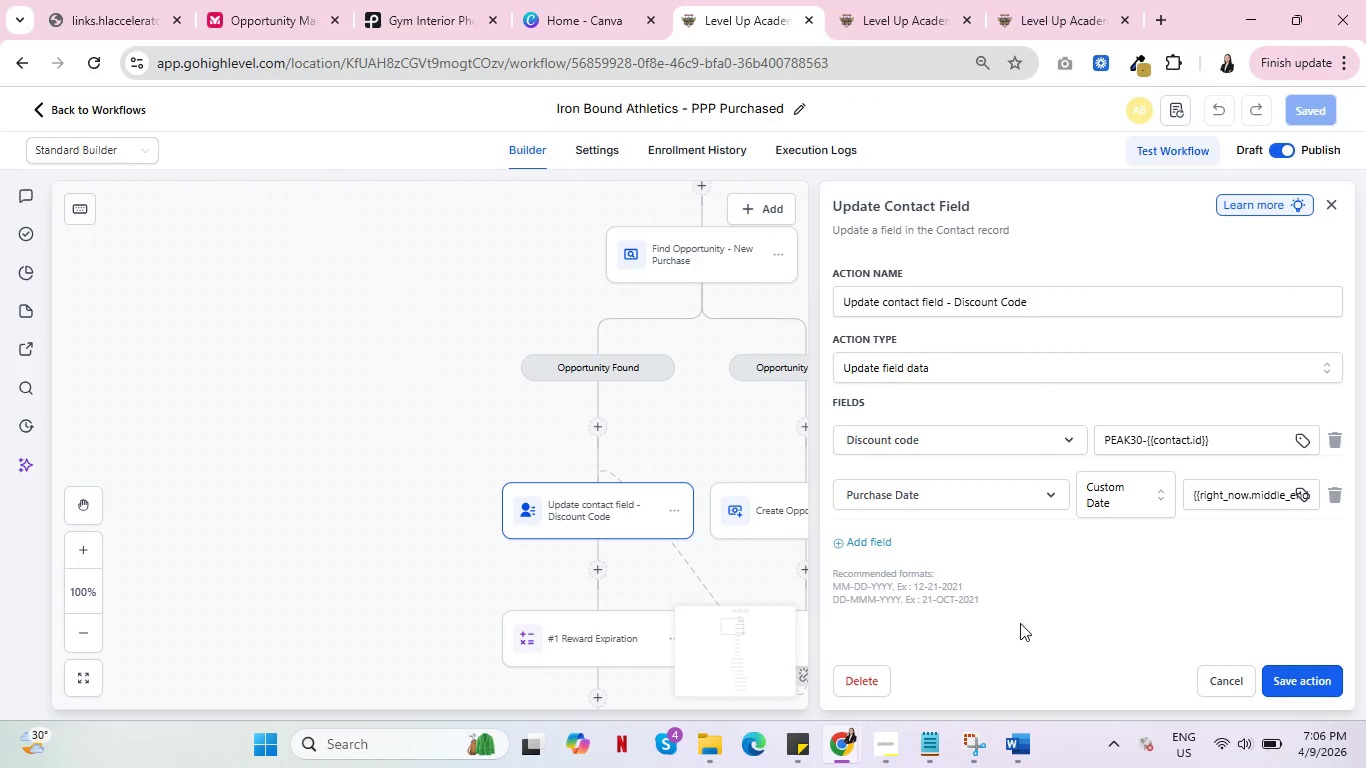 
left_click([1216, 677])
 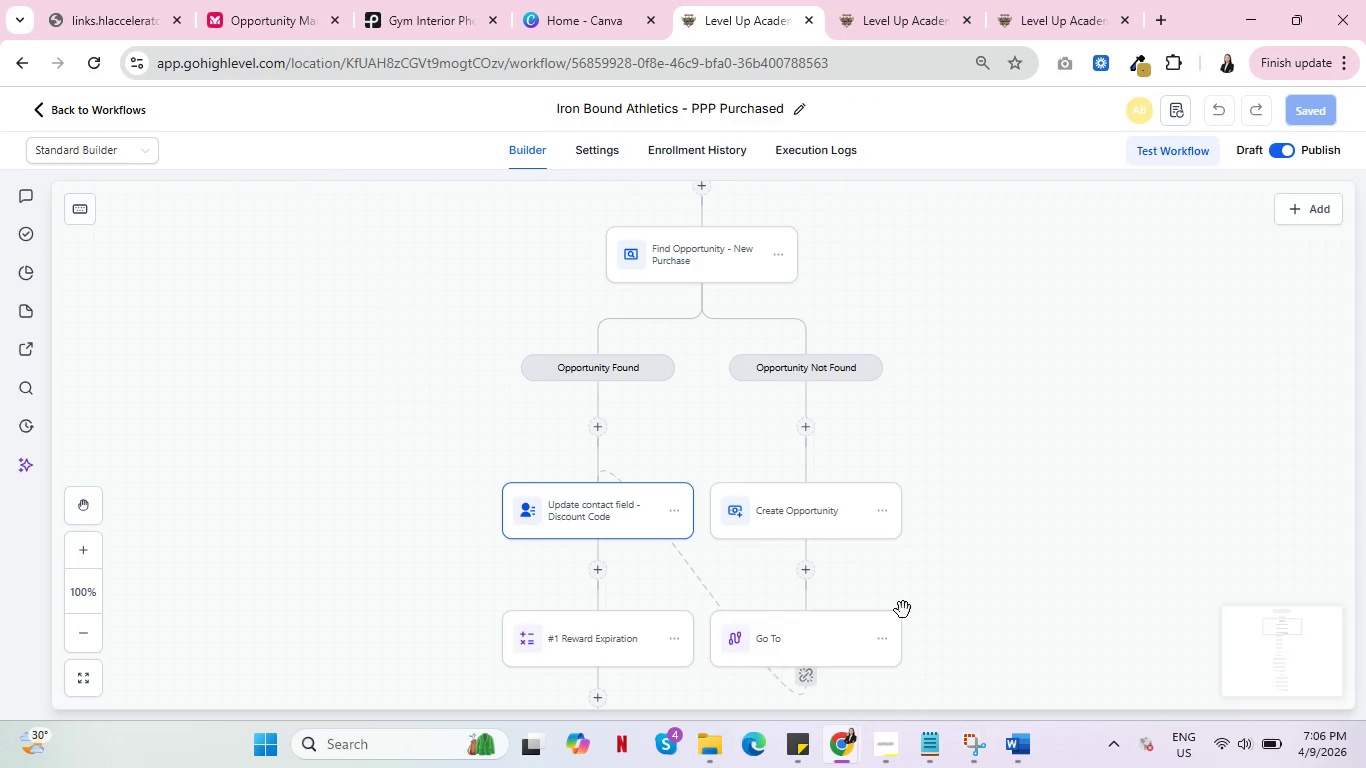 
scroll: coordinate [728, 561], scroll_direction: down, amount: 2.0
 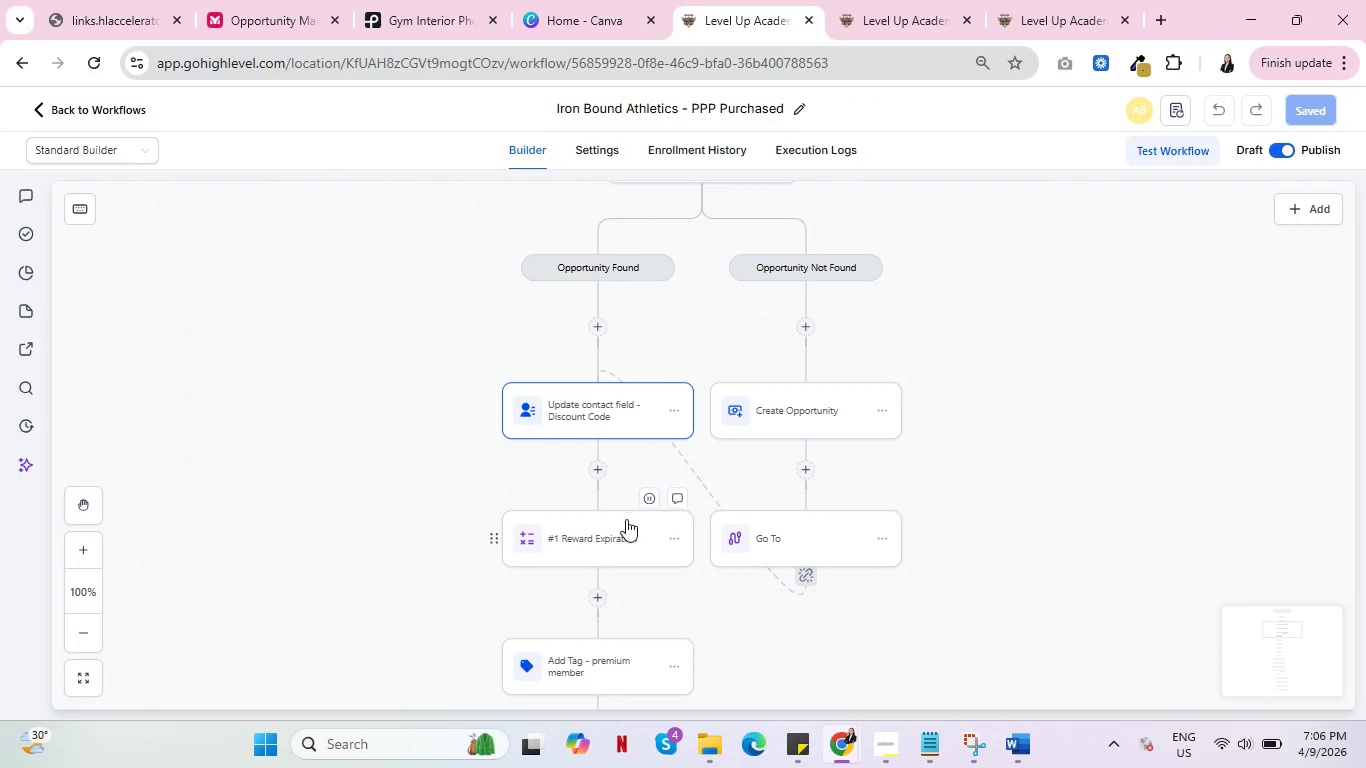 
left_click([609, 537])
 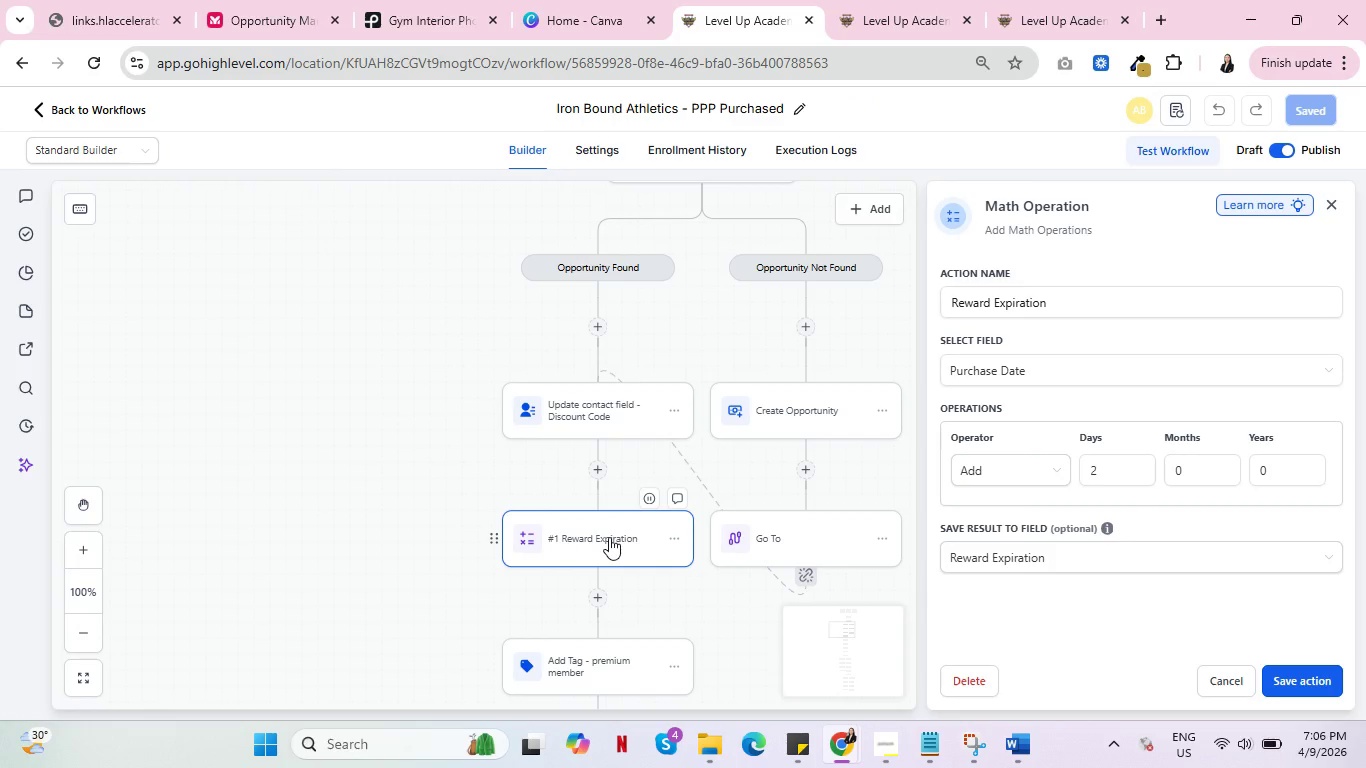 
key(Alt+AltLeft)
 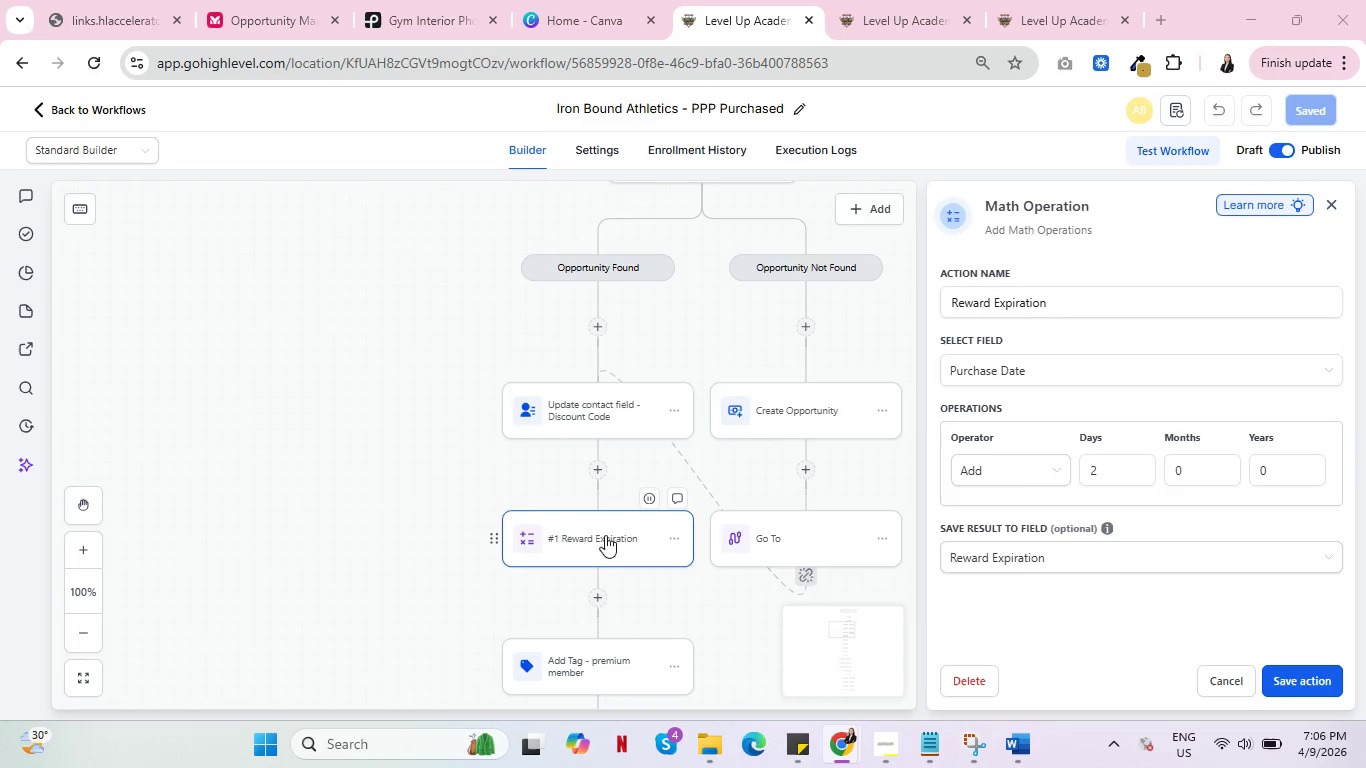 
key(Alt+Tab)
 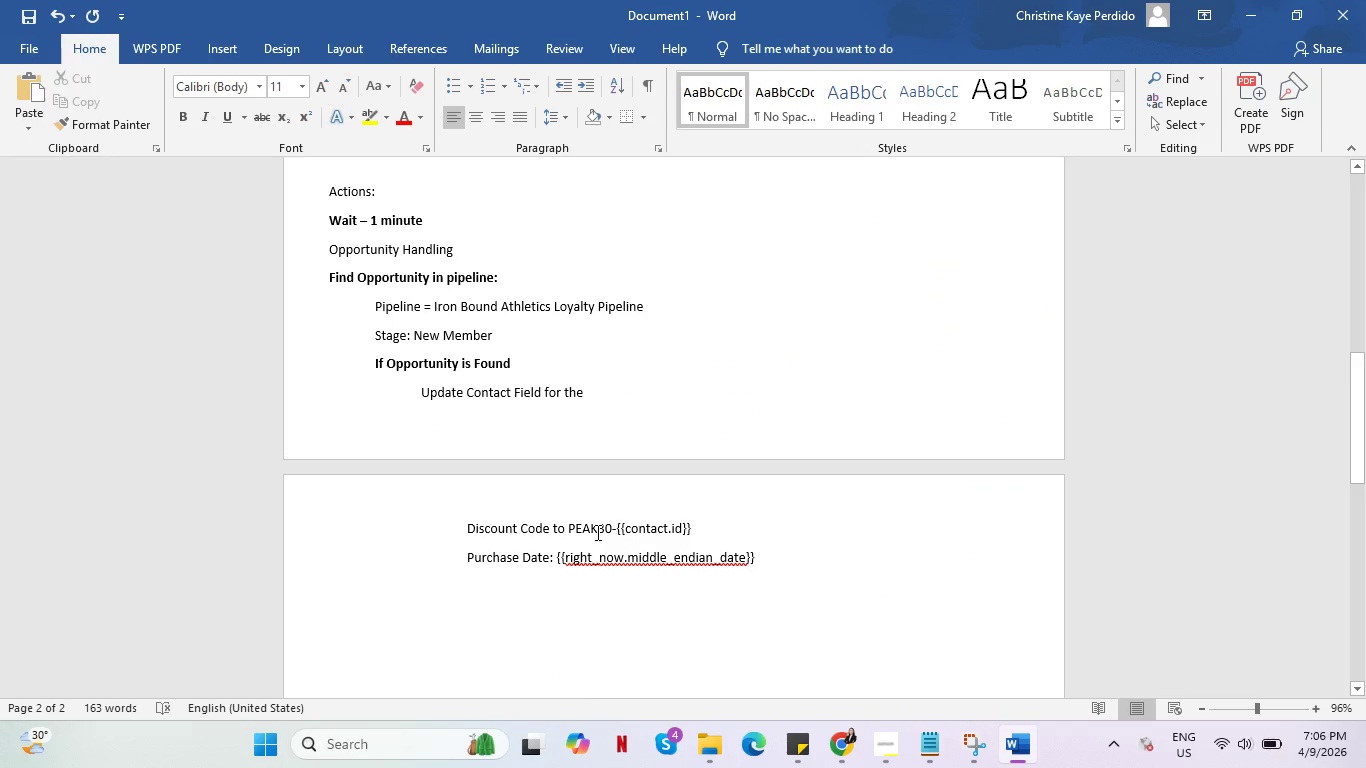 
key(Tab)
key(Tab)
type(Ad )
key(Backspace)
type(d Math Operation)
 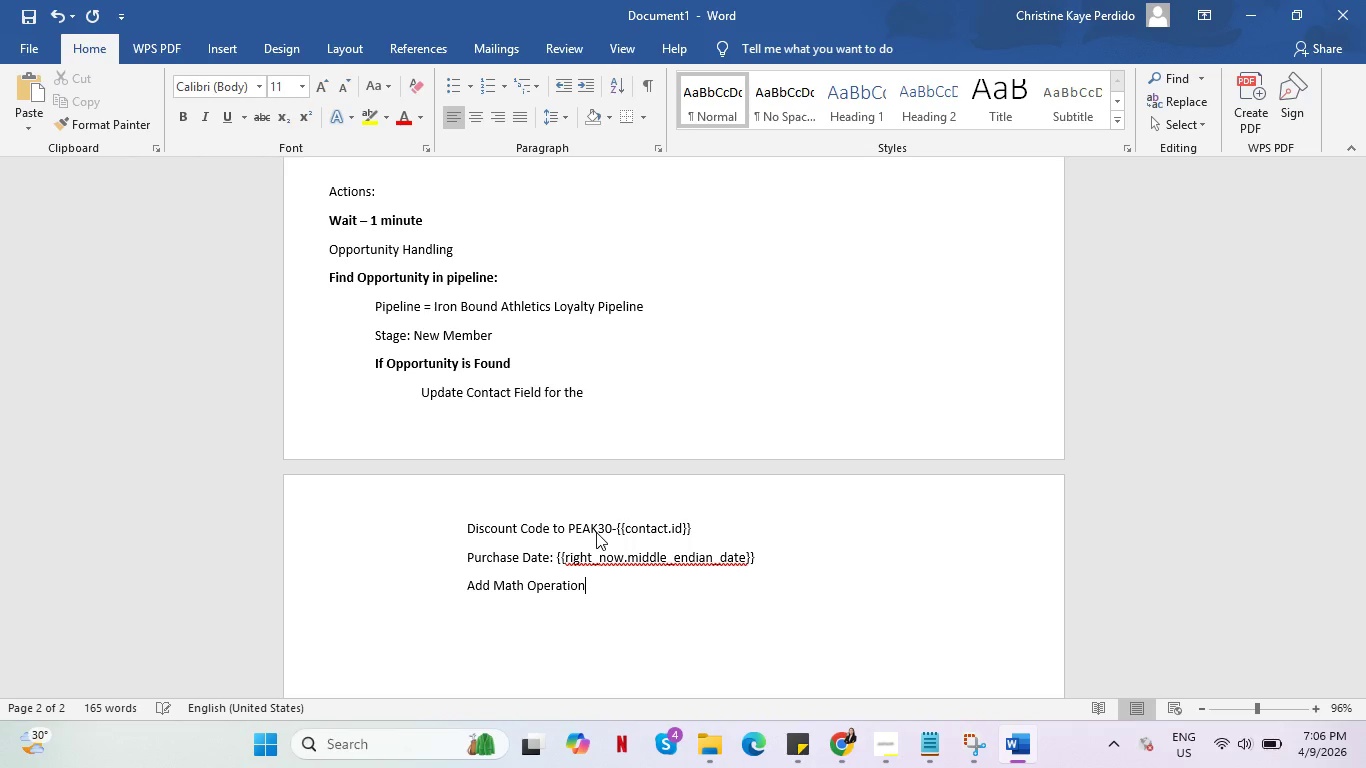 
key(Alt+AltLeft)
 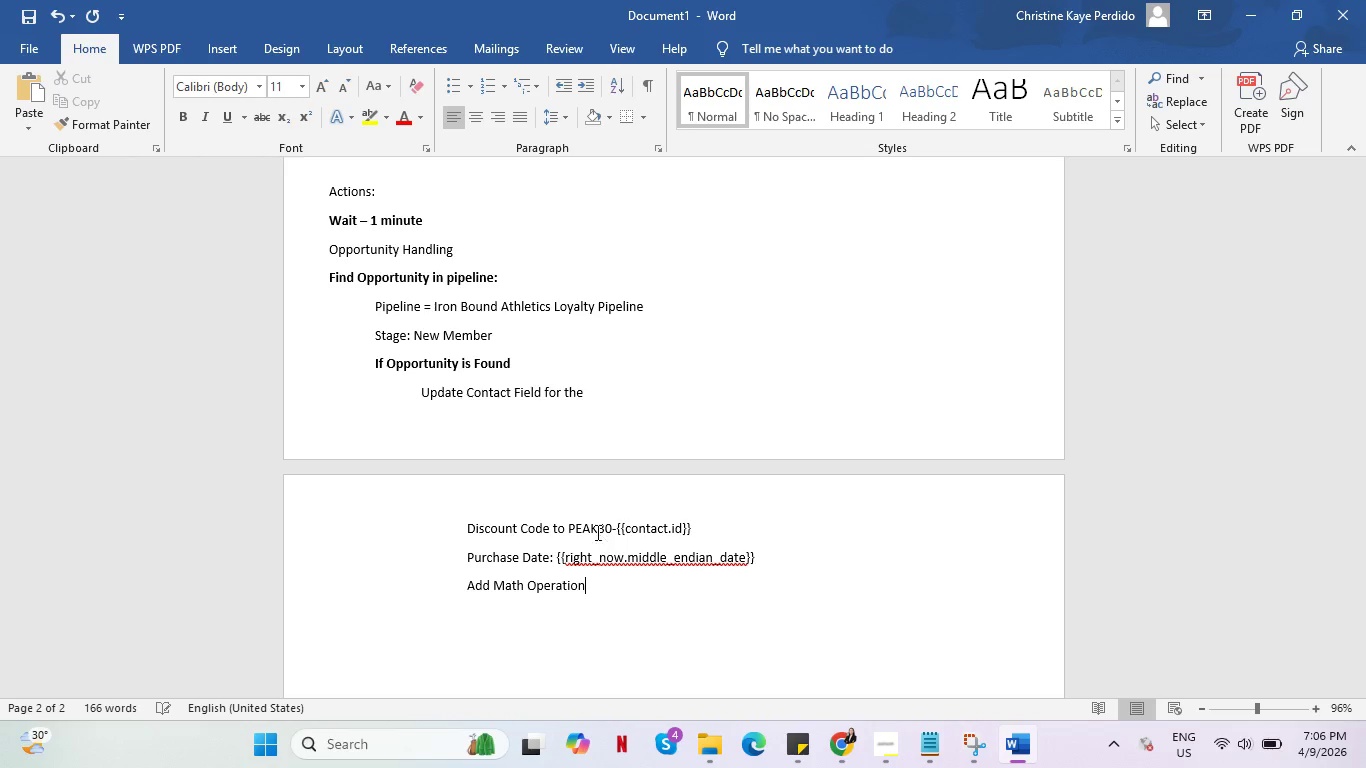 
key(Alt+Tab)
 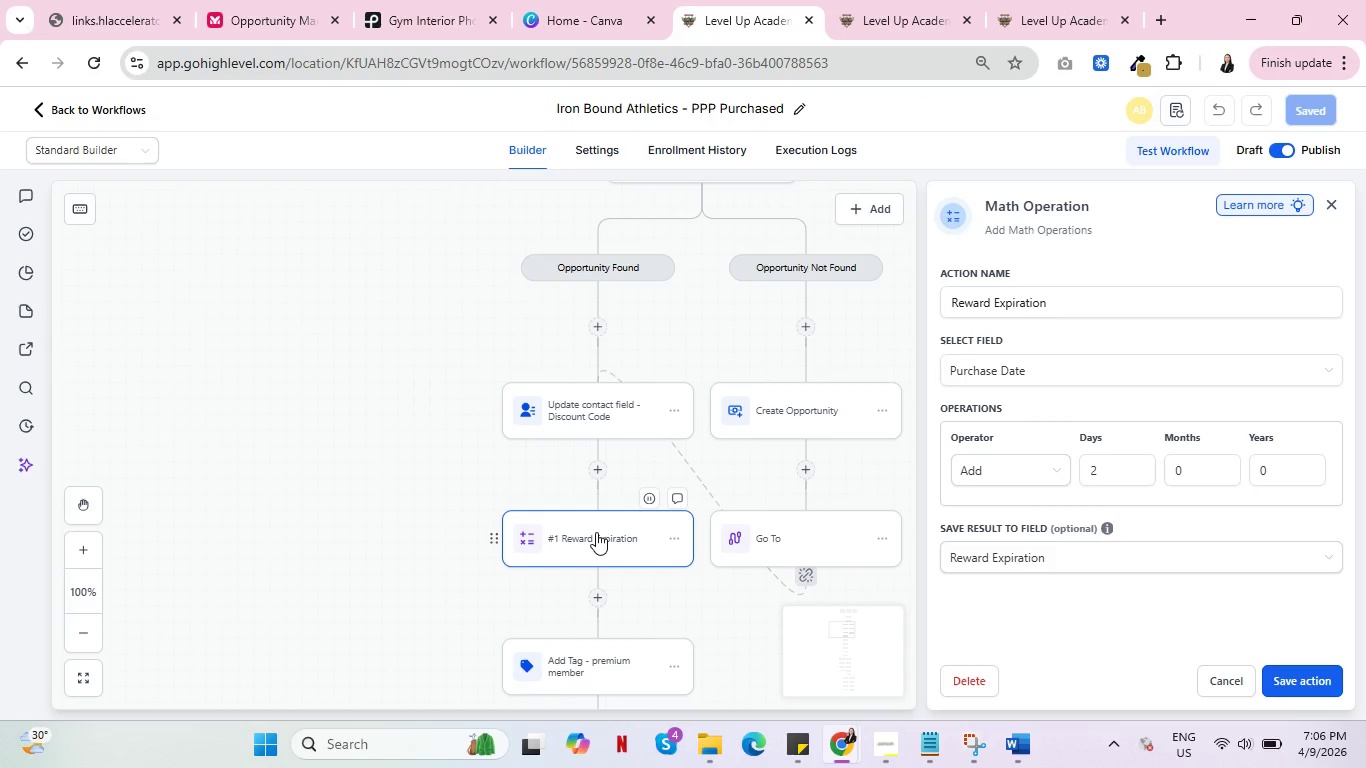 
key(Alt+AltLeft)
 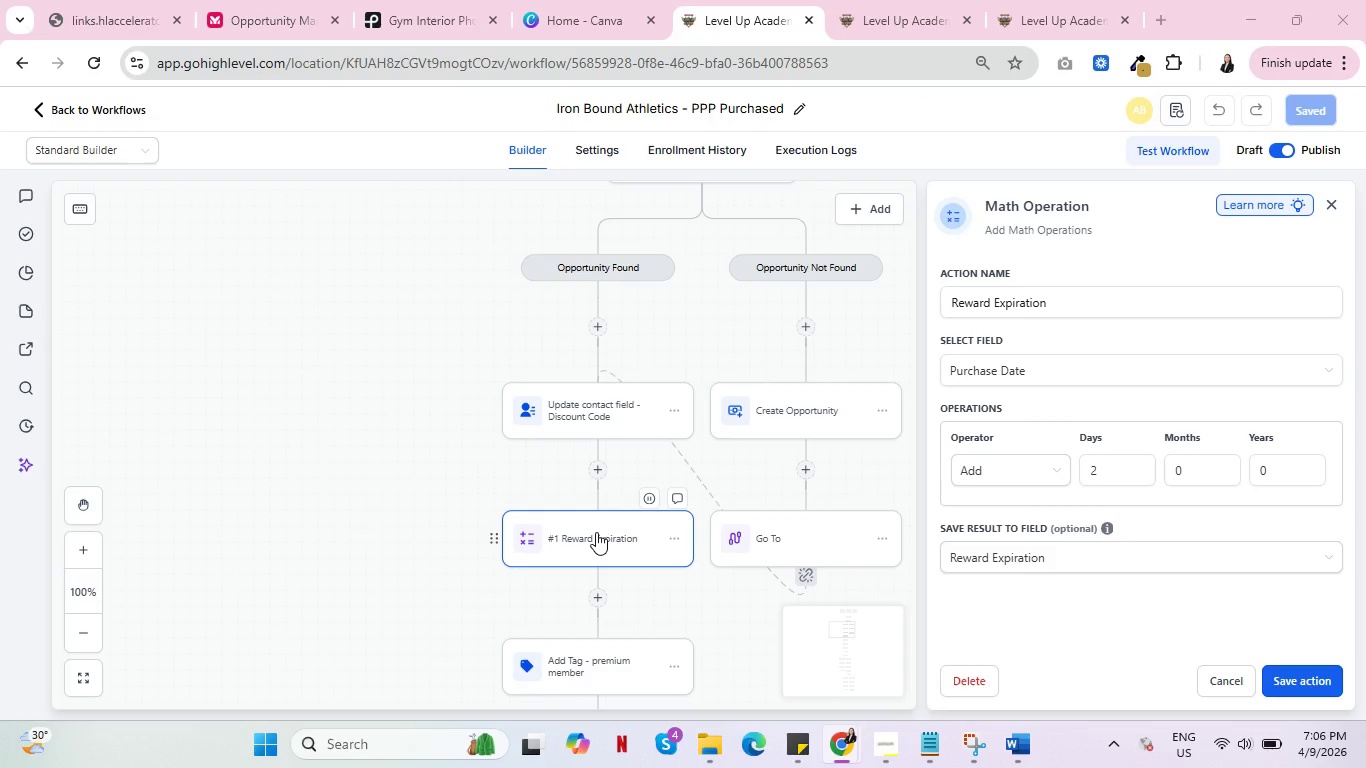 
key(Tab)
type( for Expiration d)
 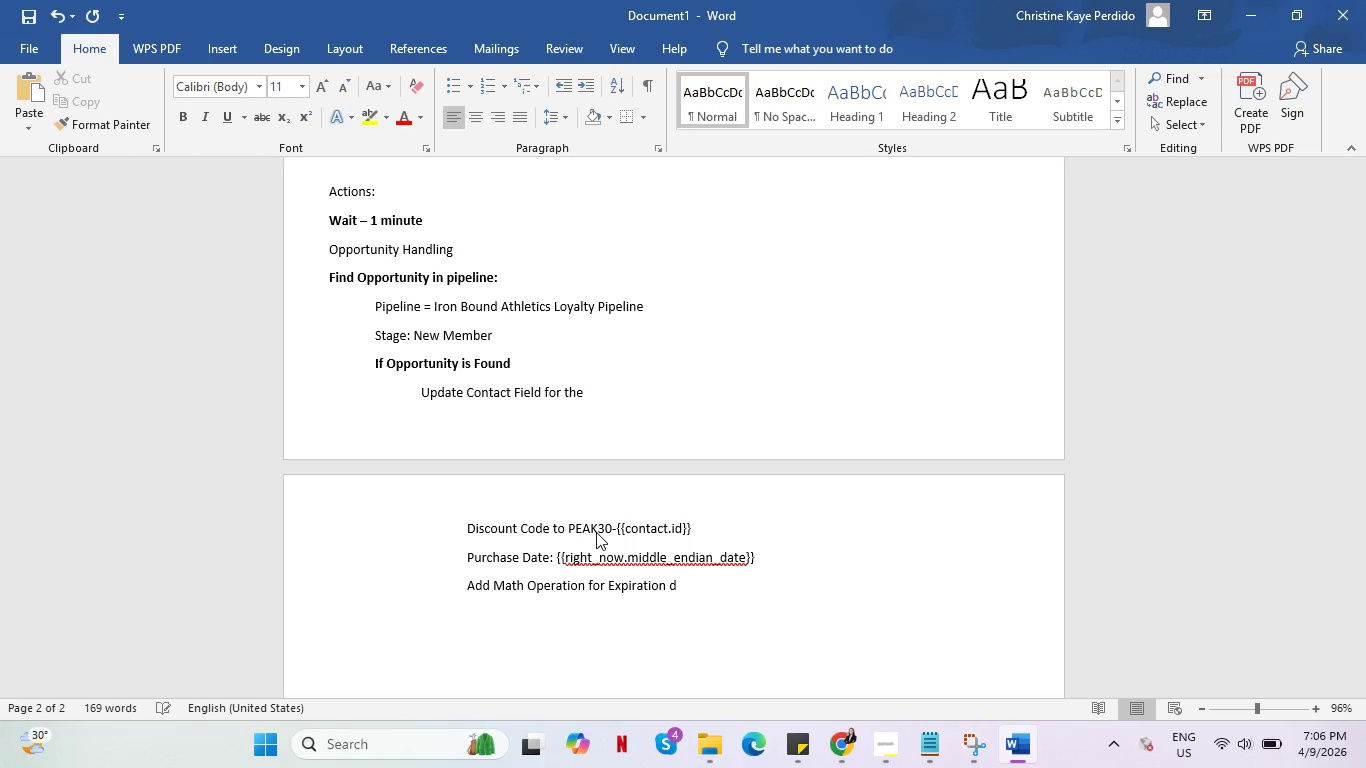 
key(Alt+AltLeft)
 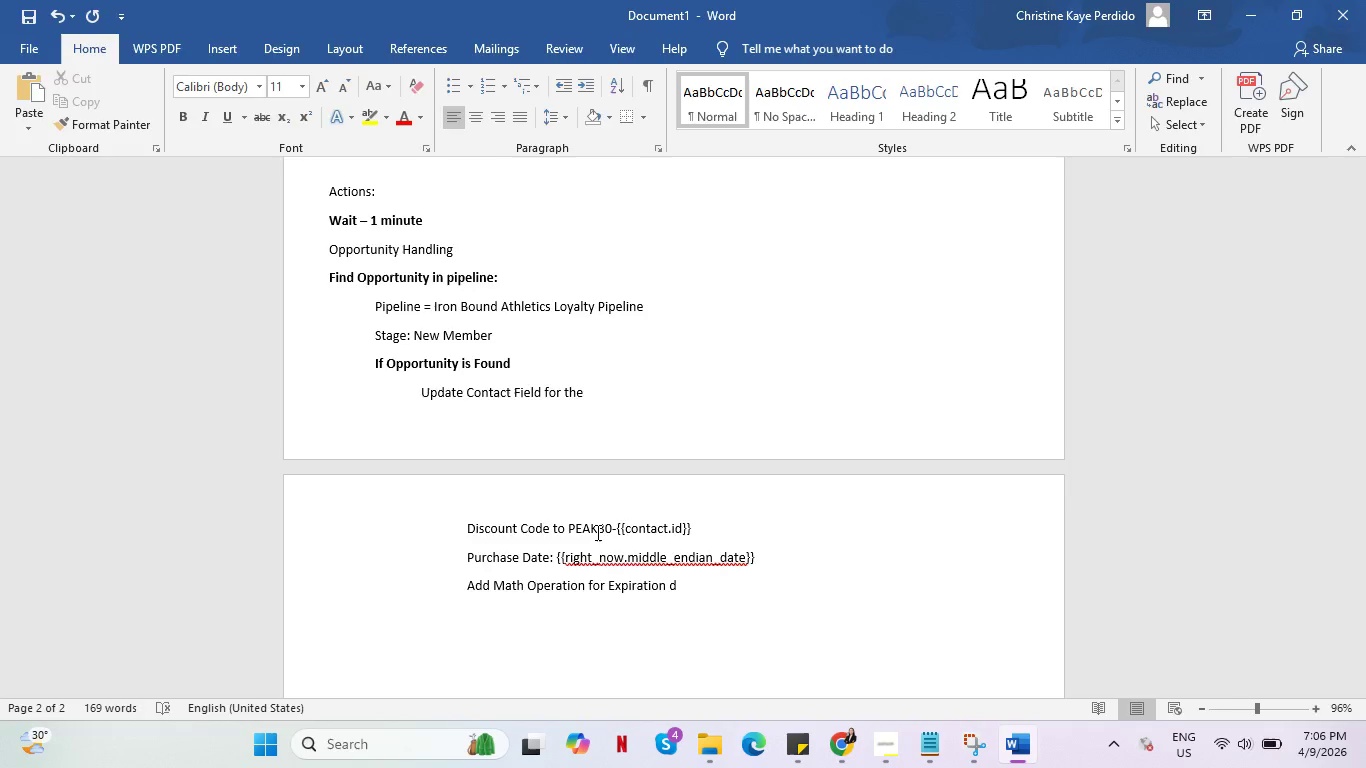 
key(Alt+Tab)
 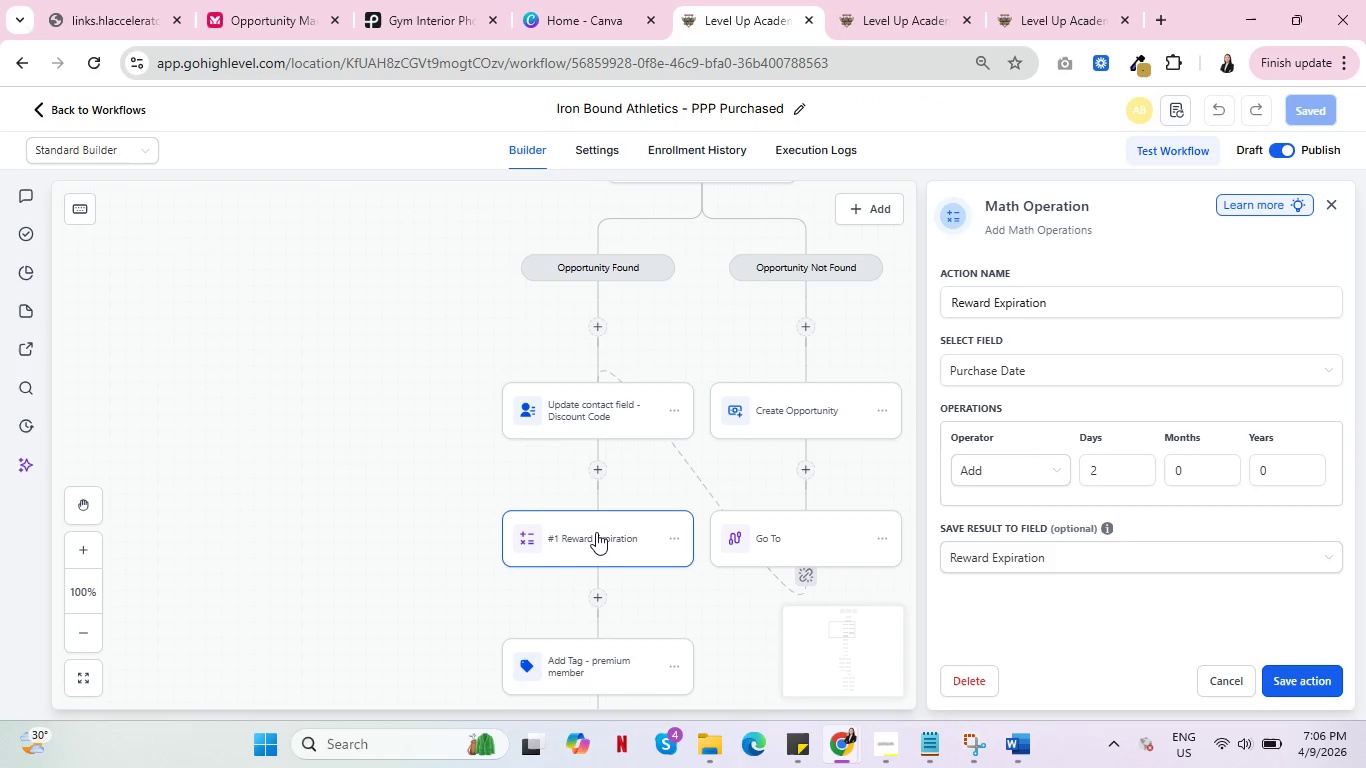 
key(Alt+AltLeft)
 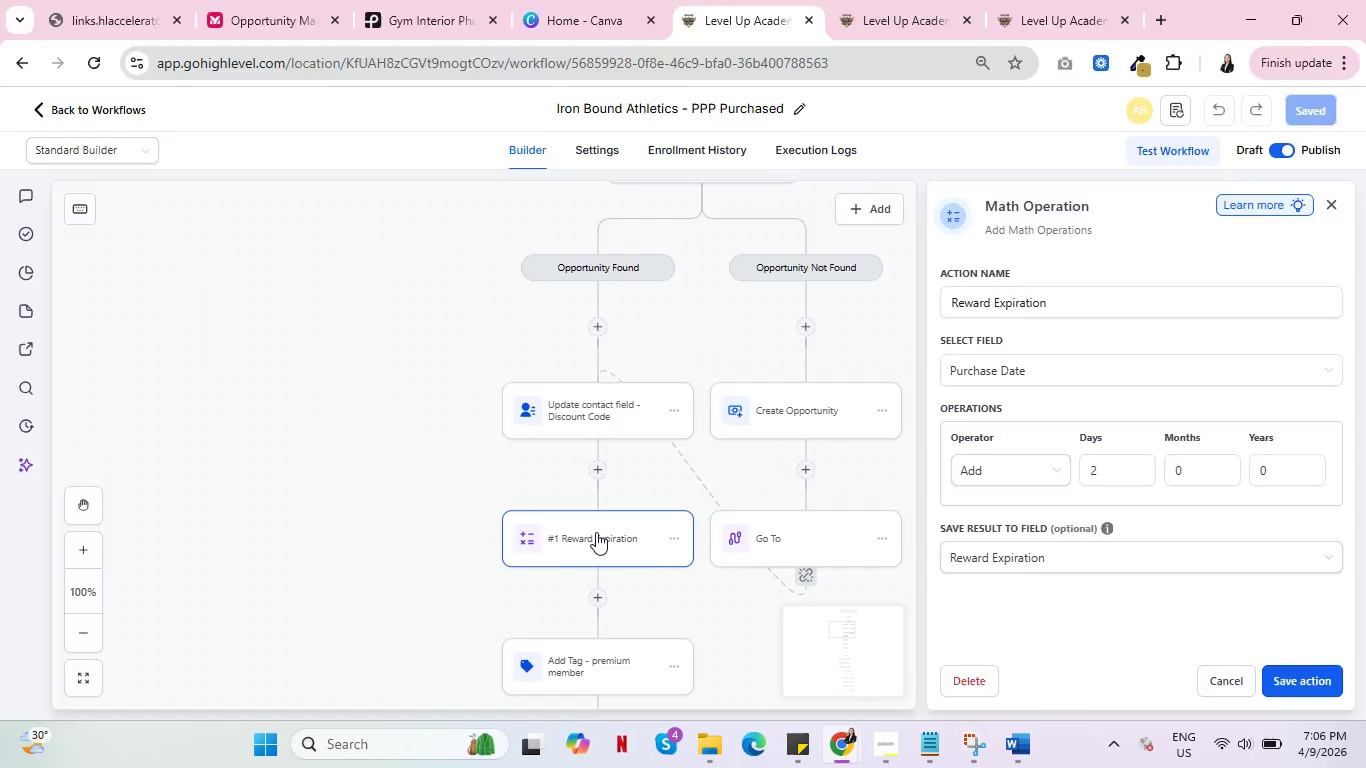 
key(Alt+Tab)
 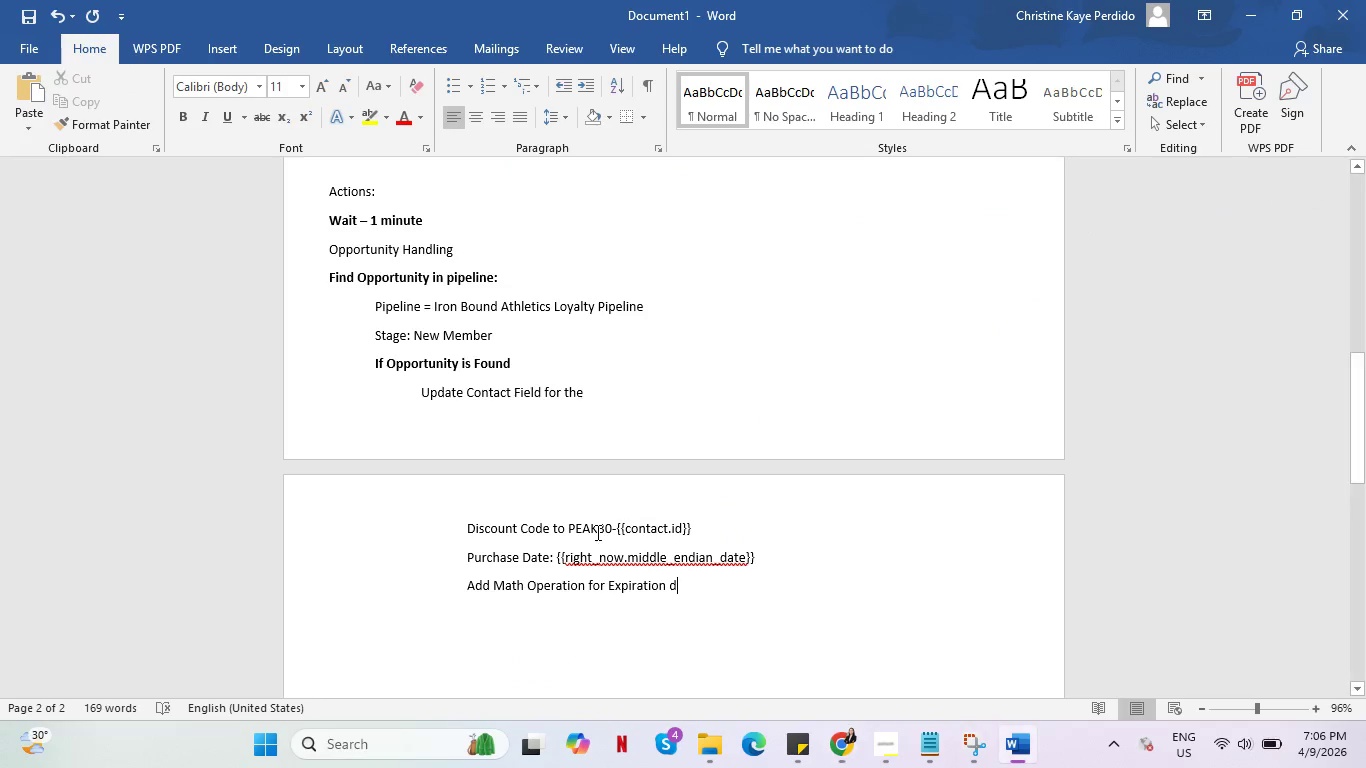 
key(Backspace)
 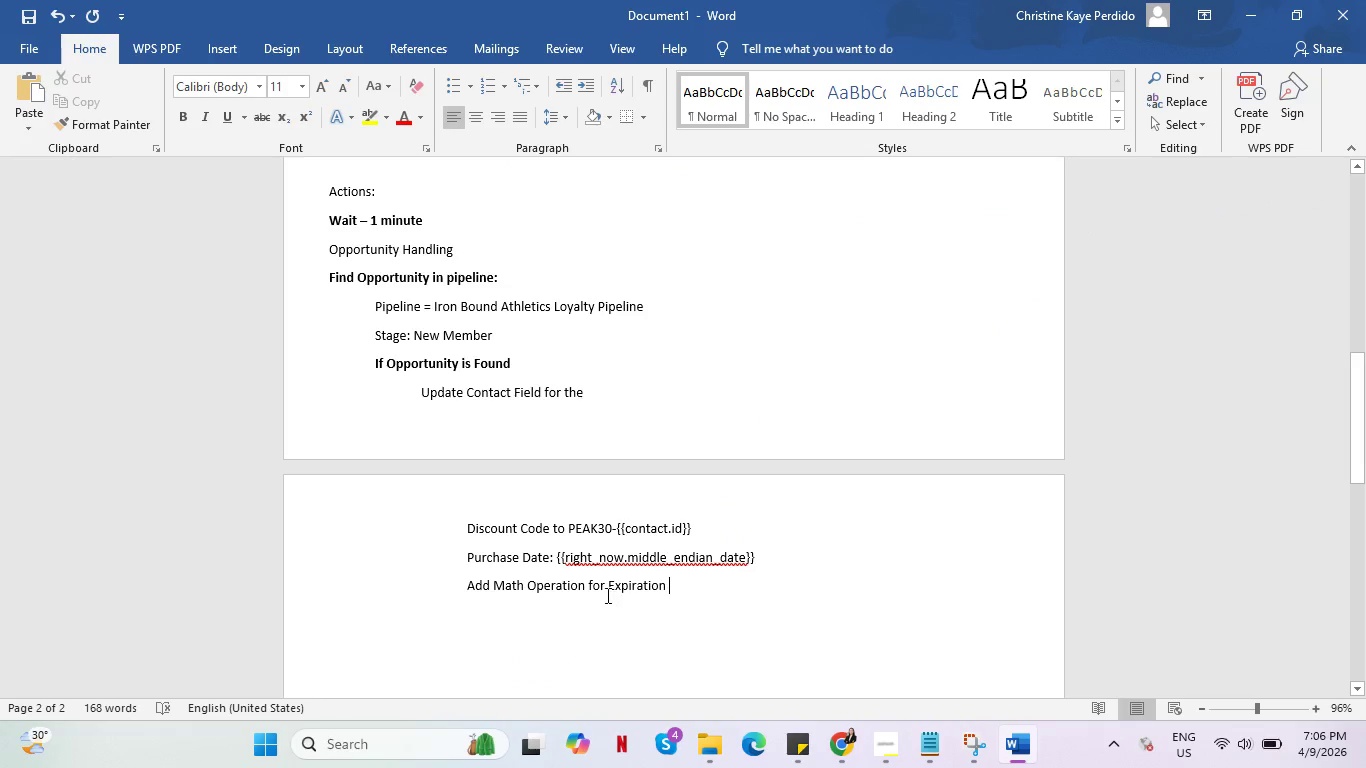 
left_click([608, 592])
 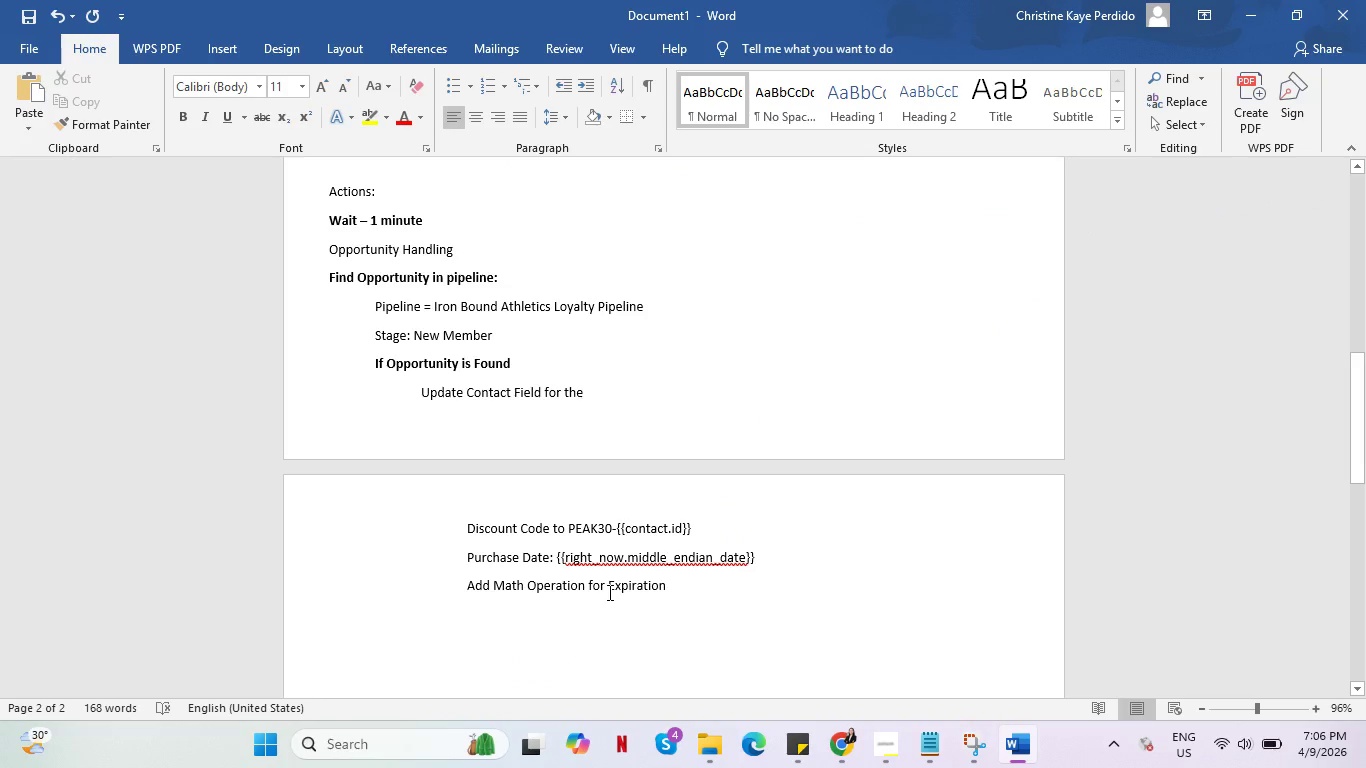 
type(Reward )
 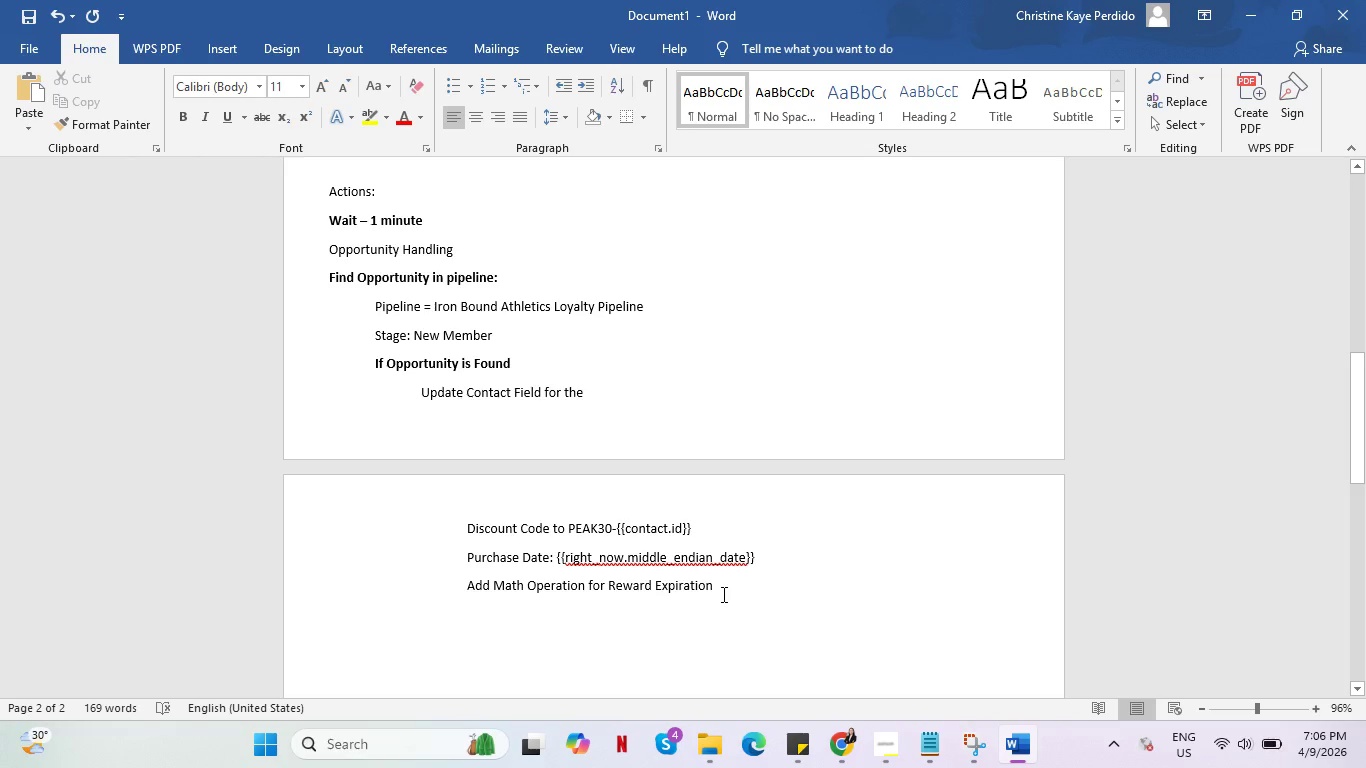 
wait(9.11)
 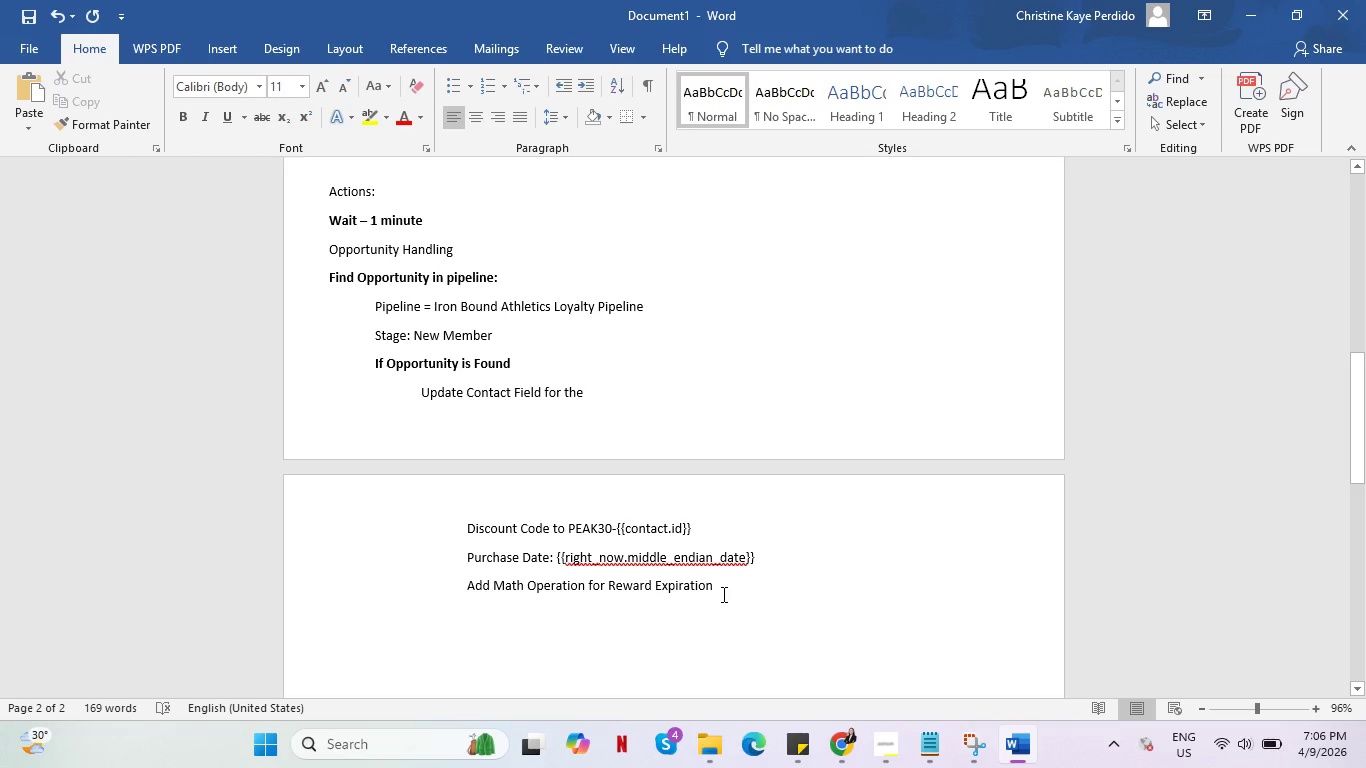 
key(Alt+AltLeft)
 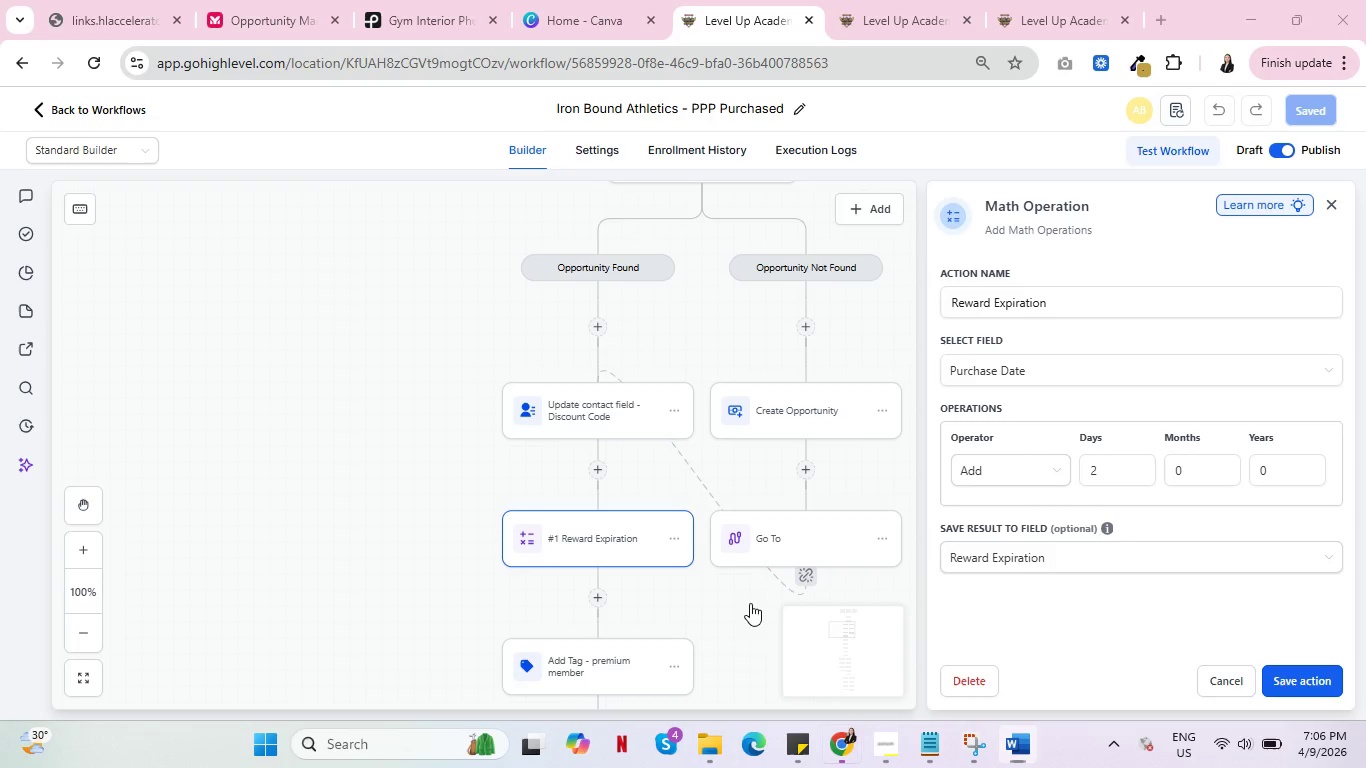 
key(Tab)
key(Tab)
key(Backspace)
type(, add 2 days)
 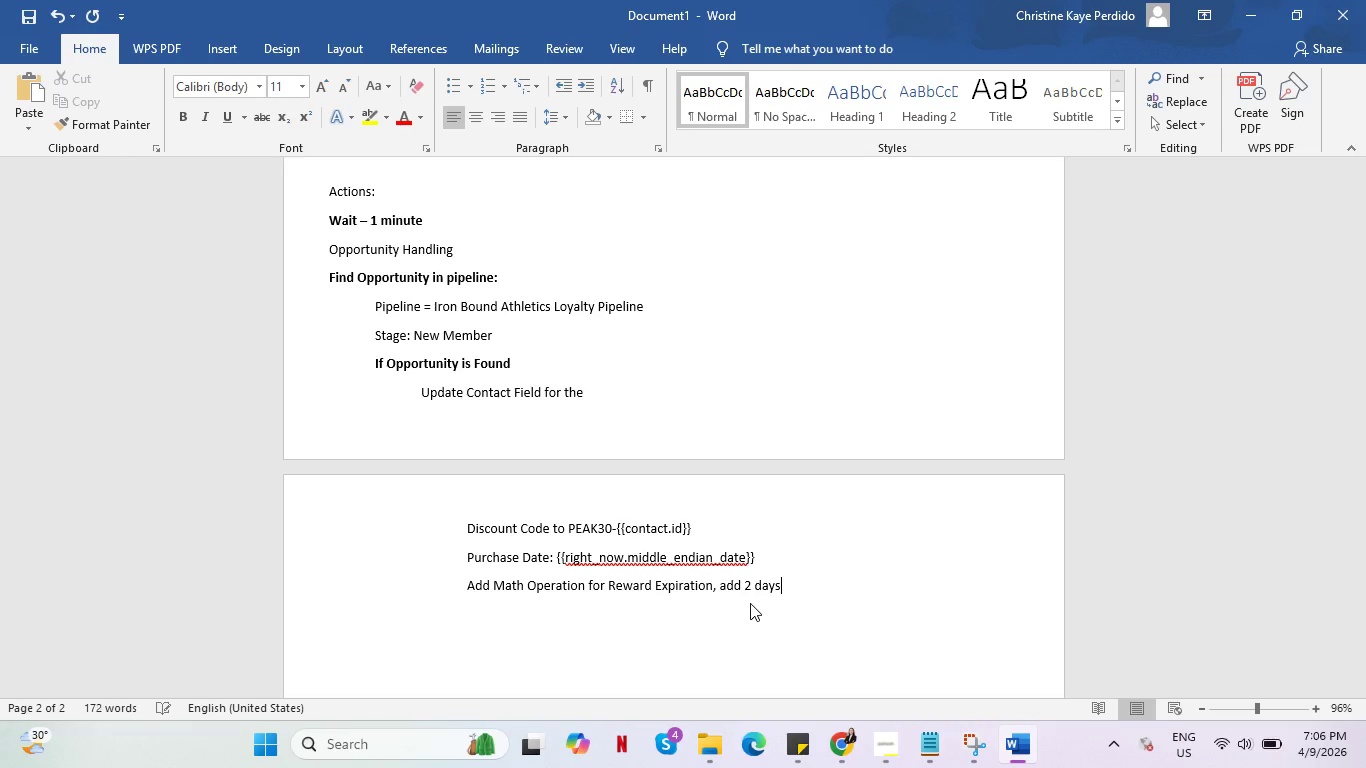 
hold_key(key=AltLeft, duration=0.5)
 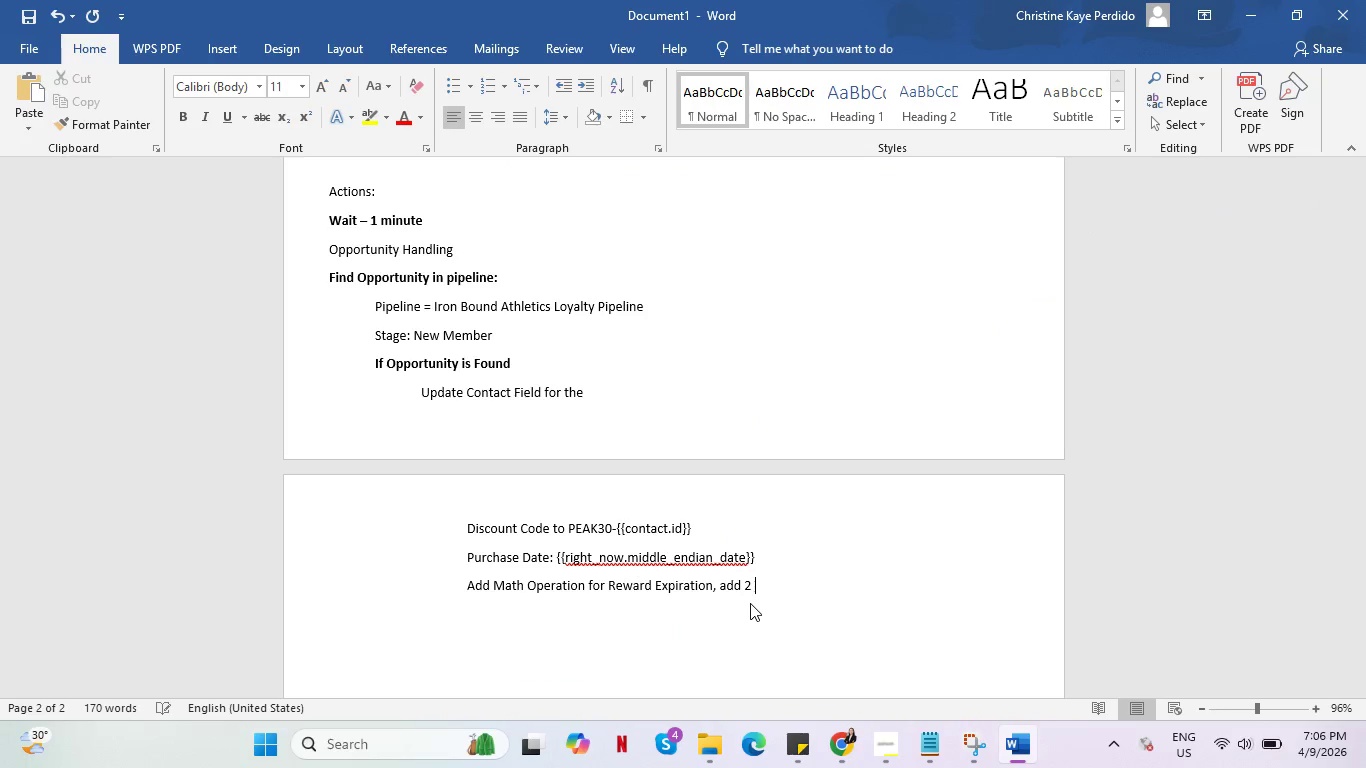 
key(Alt+AltLeft)
 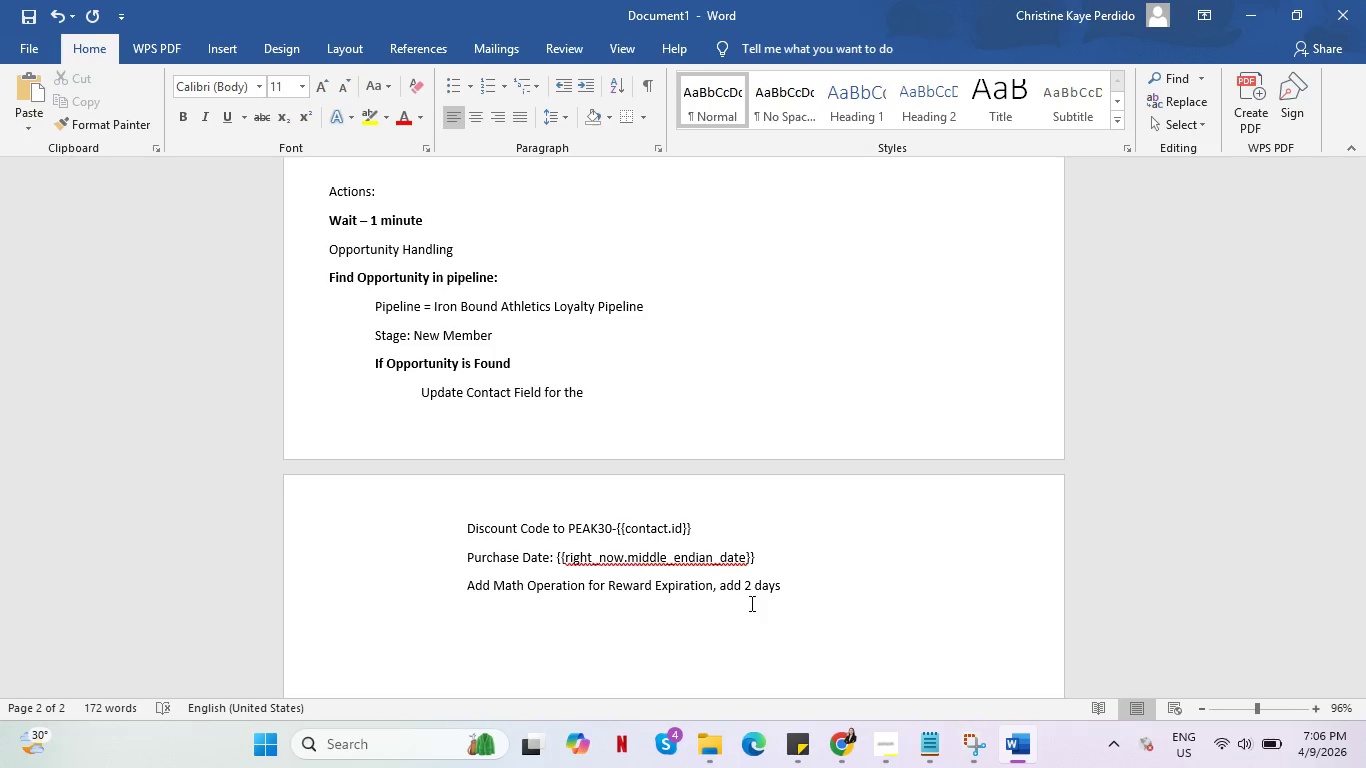 
key(Alt+Tab)
 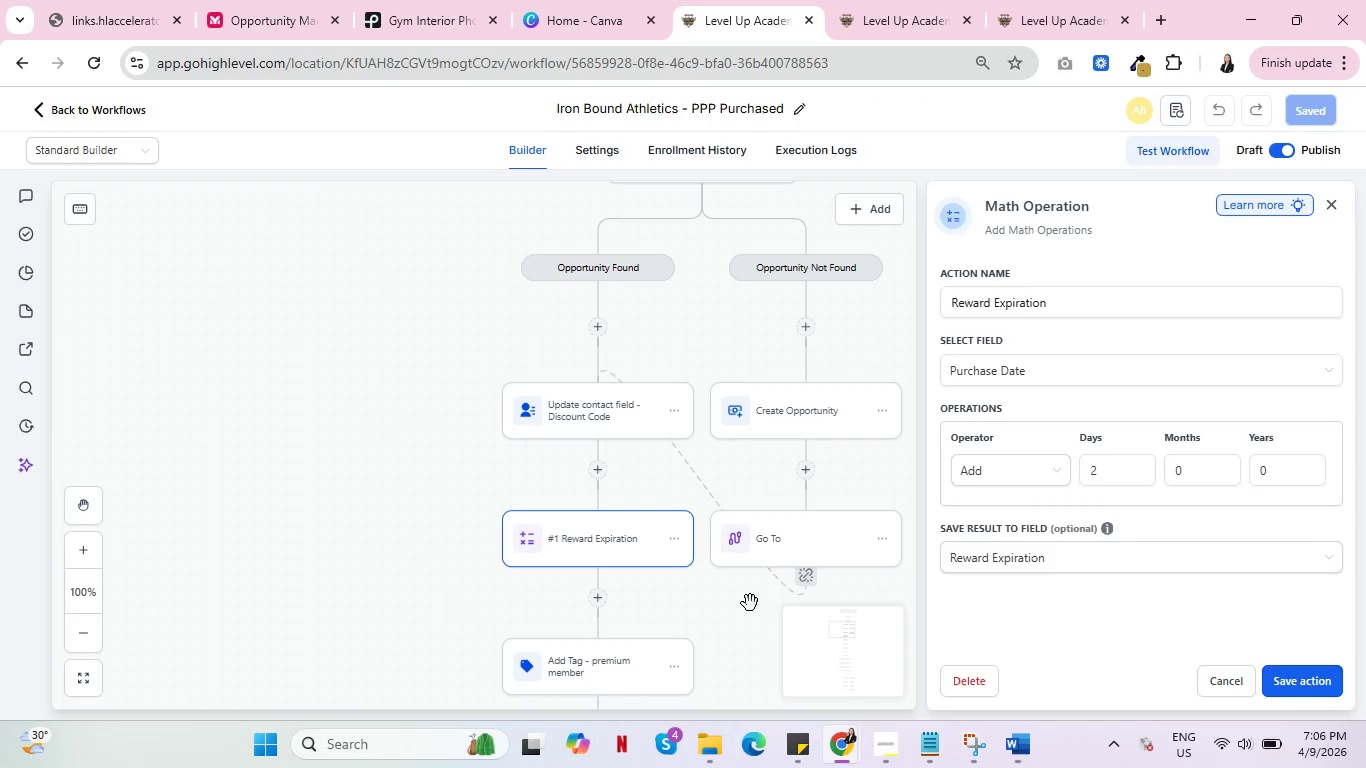 
key(Alt+AltLeft)
 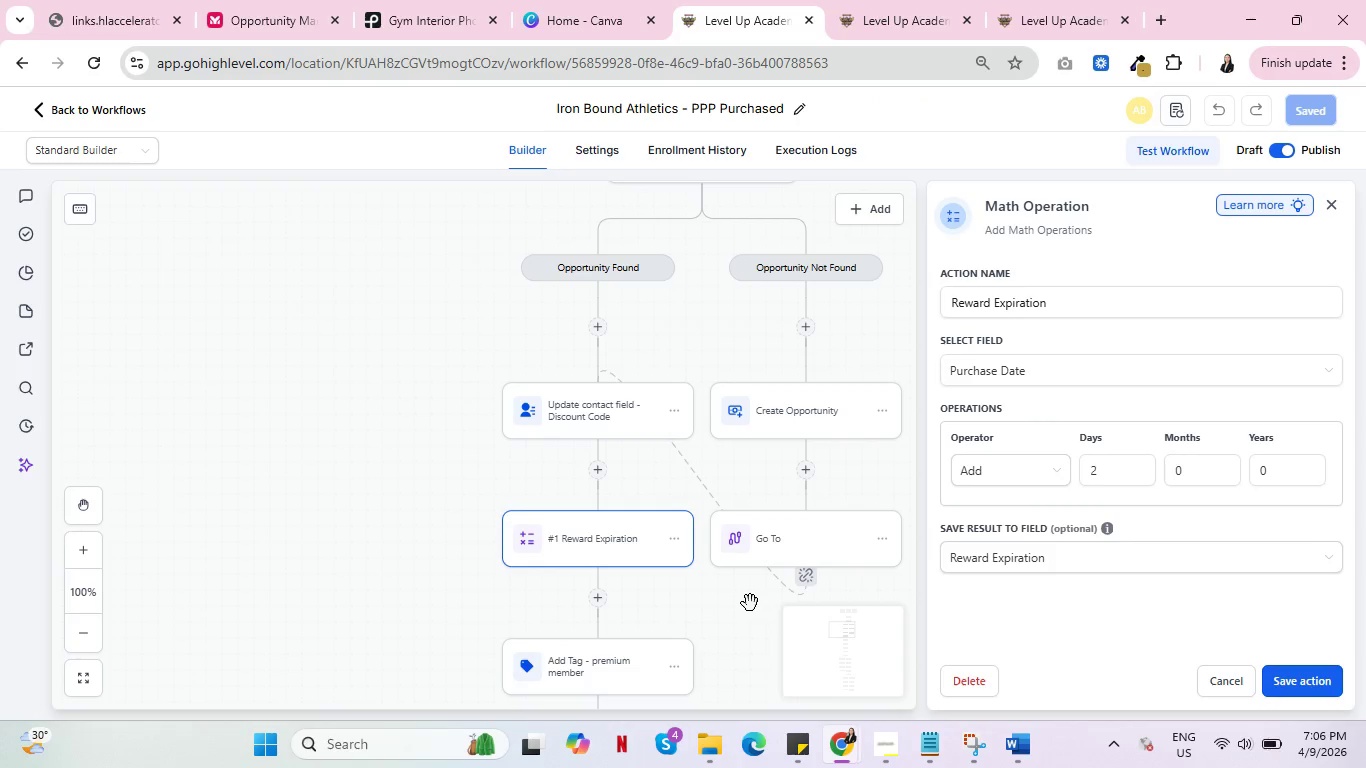 
key(Tab)
type( and saved)
key(Backspace)
type( the )
 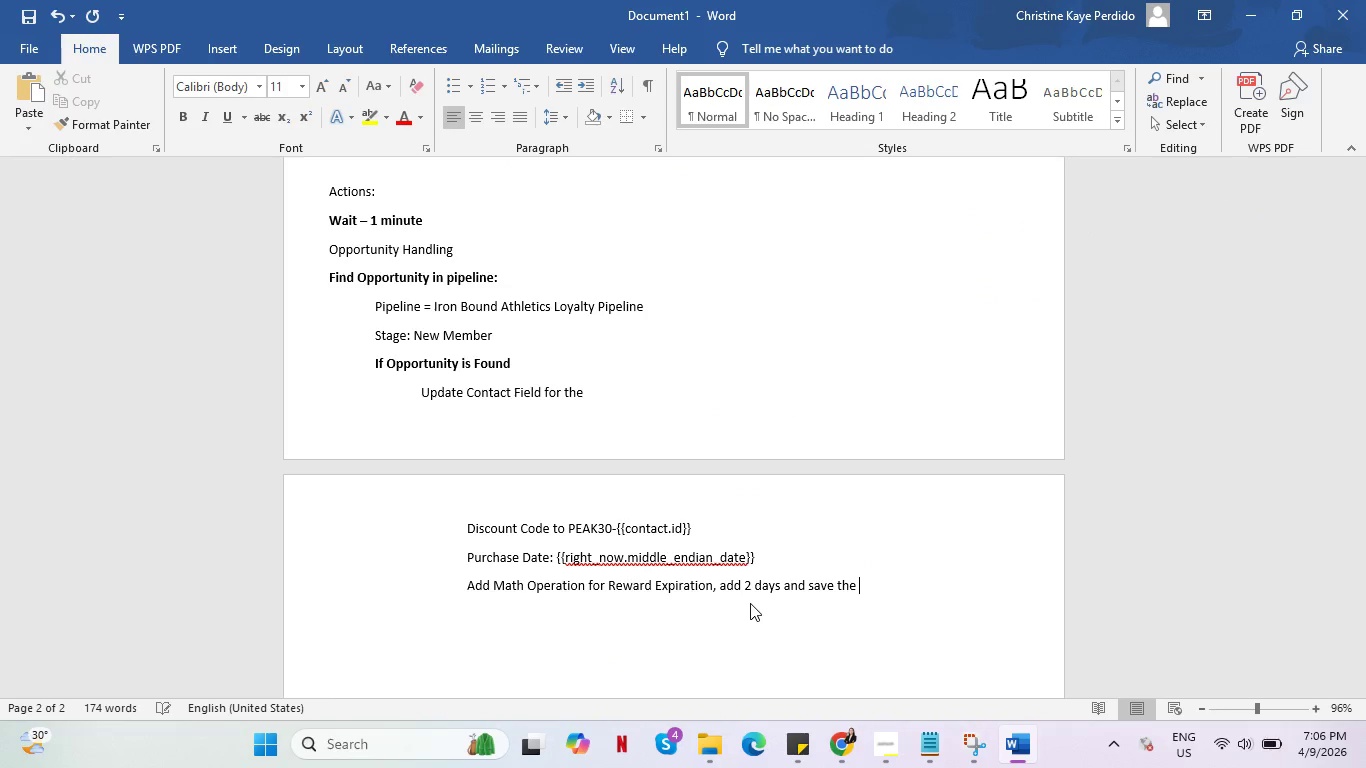 
key(Alt+AltLeft)
 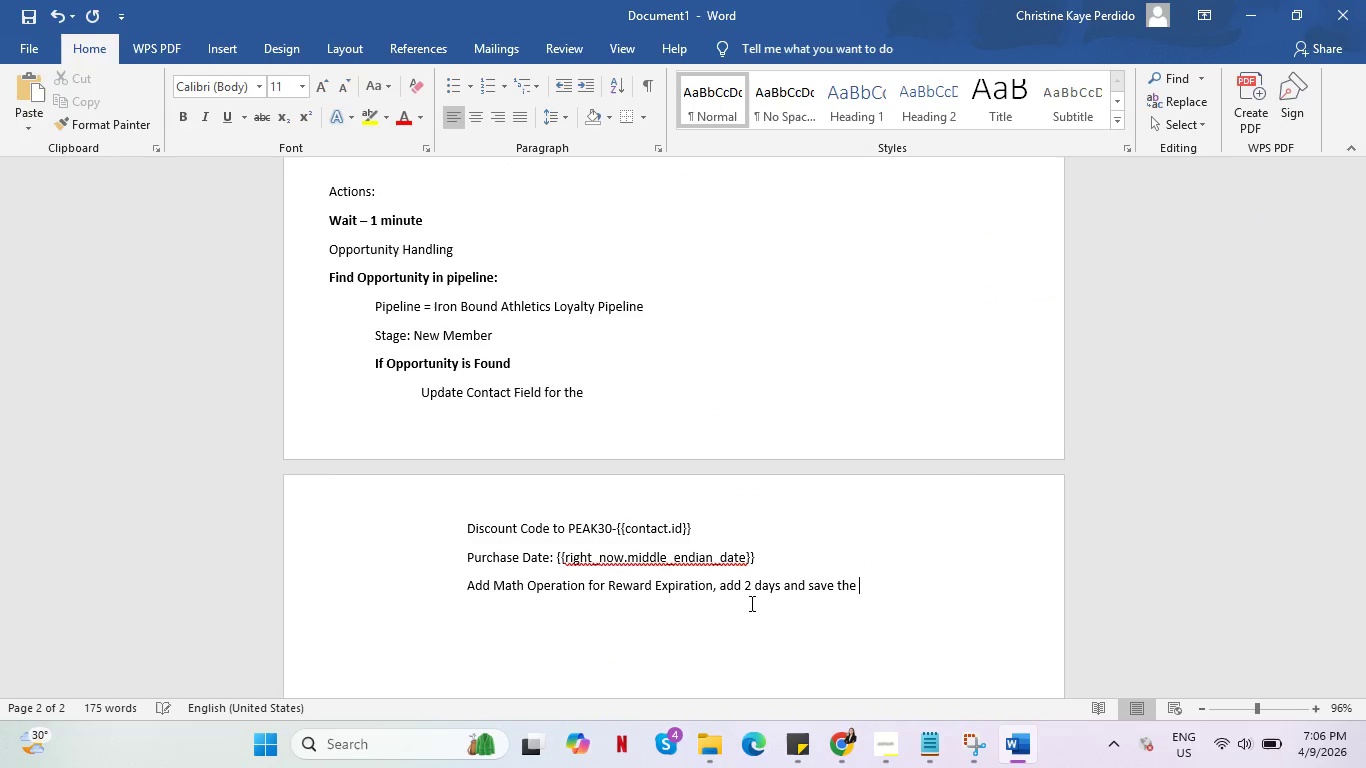 
key(Alt+Tab)
 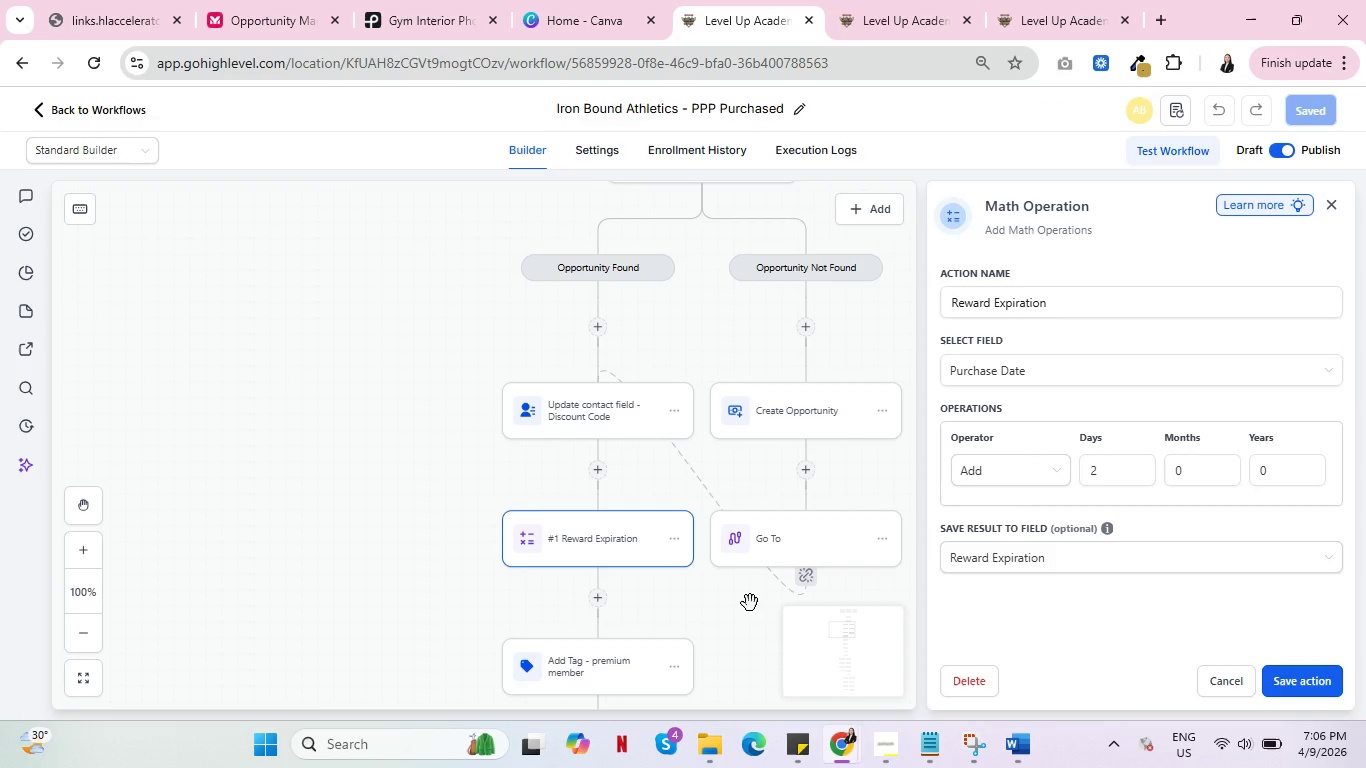 
key(Alt+AltLeft)
 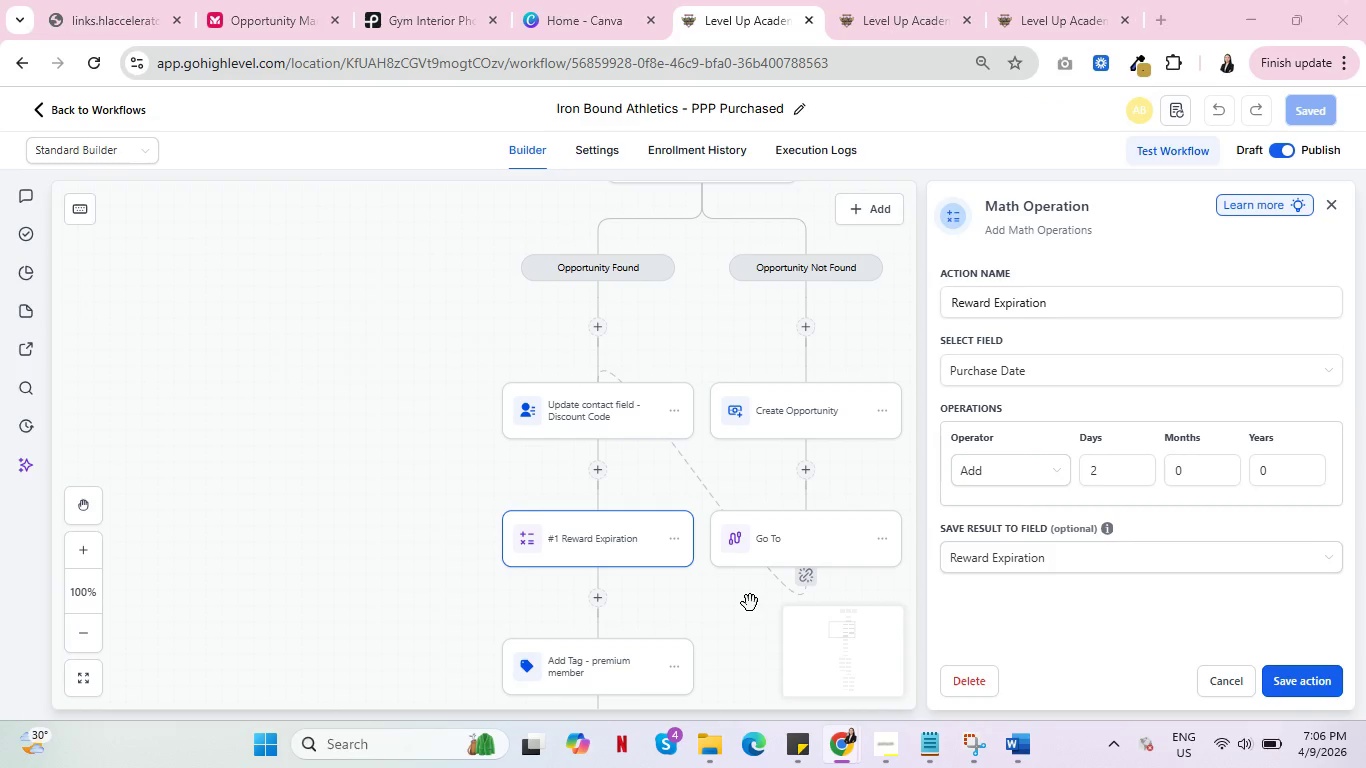 
key(Tab)
type(result to )
 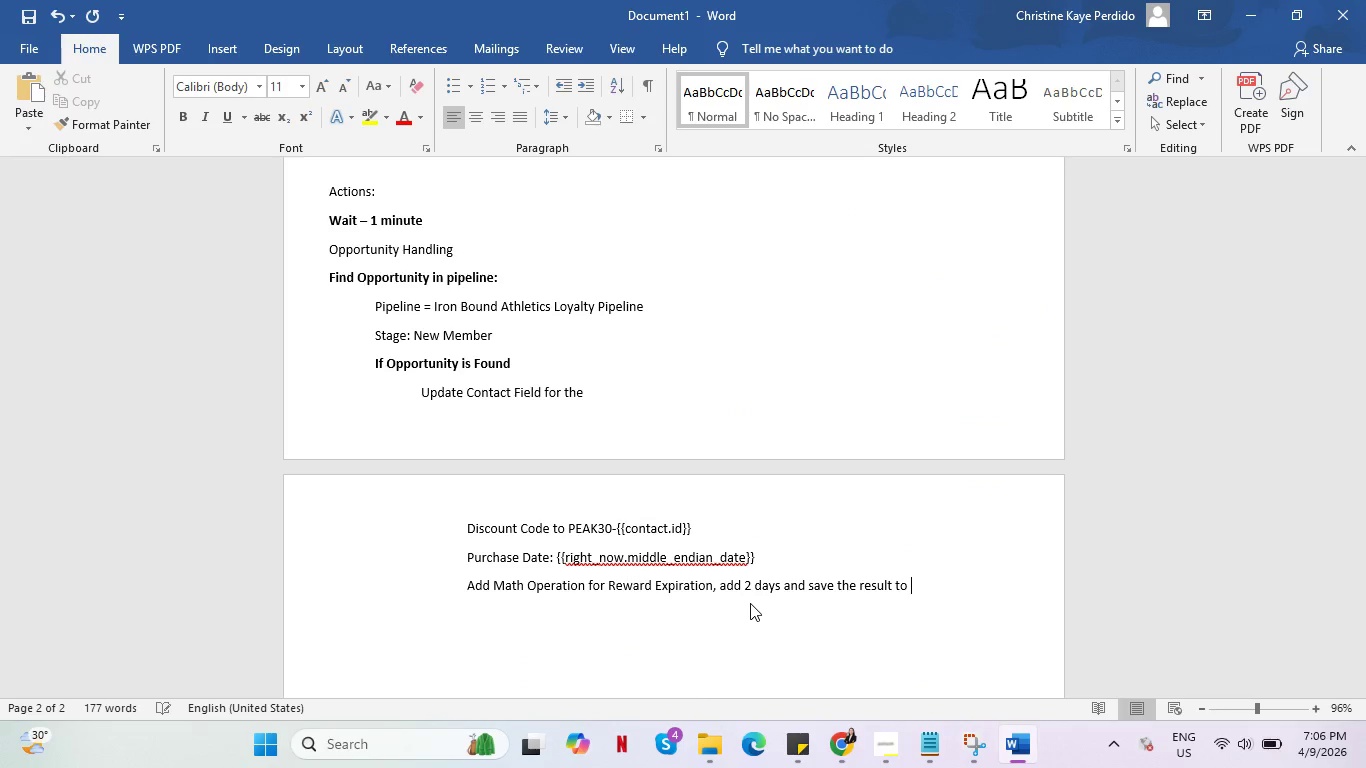 
key(Alt+AltLeft)
 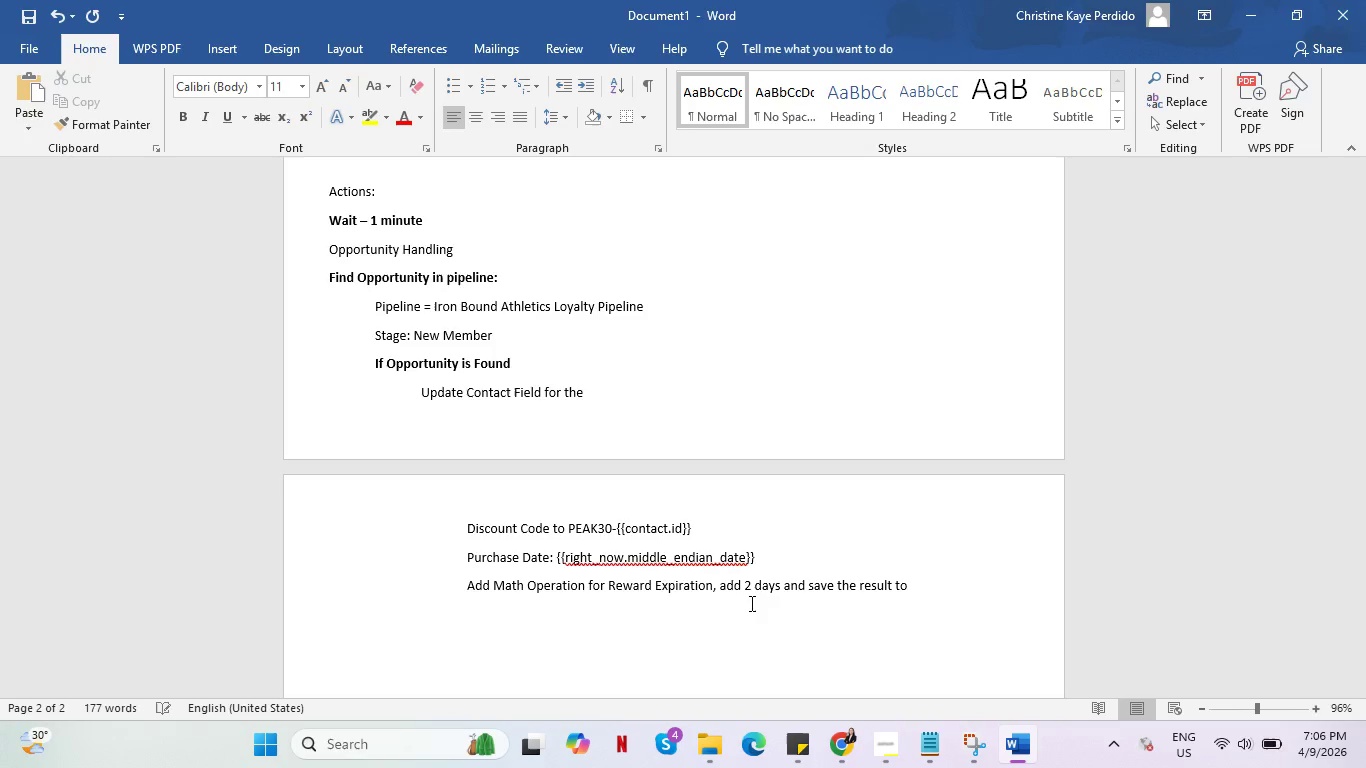 
key(Tab)
key(Tab)
type(Reward Expirayion)
key(Backspace)
key(Backspace)
key(Backspace)
key(Backspace)
type(tion.)
 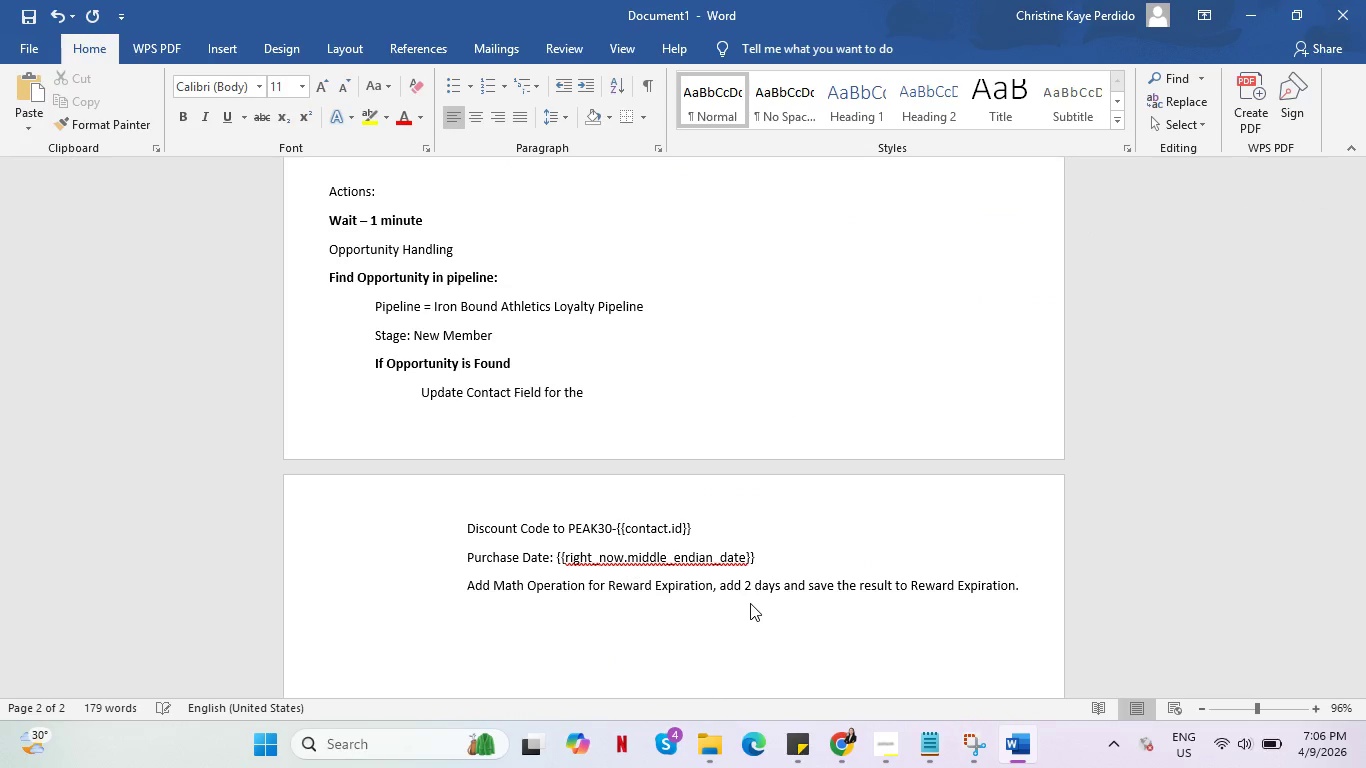 
hold_key(key=AltLeft, duration=0.45)
 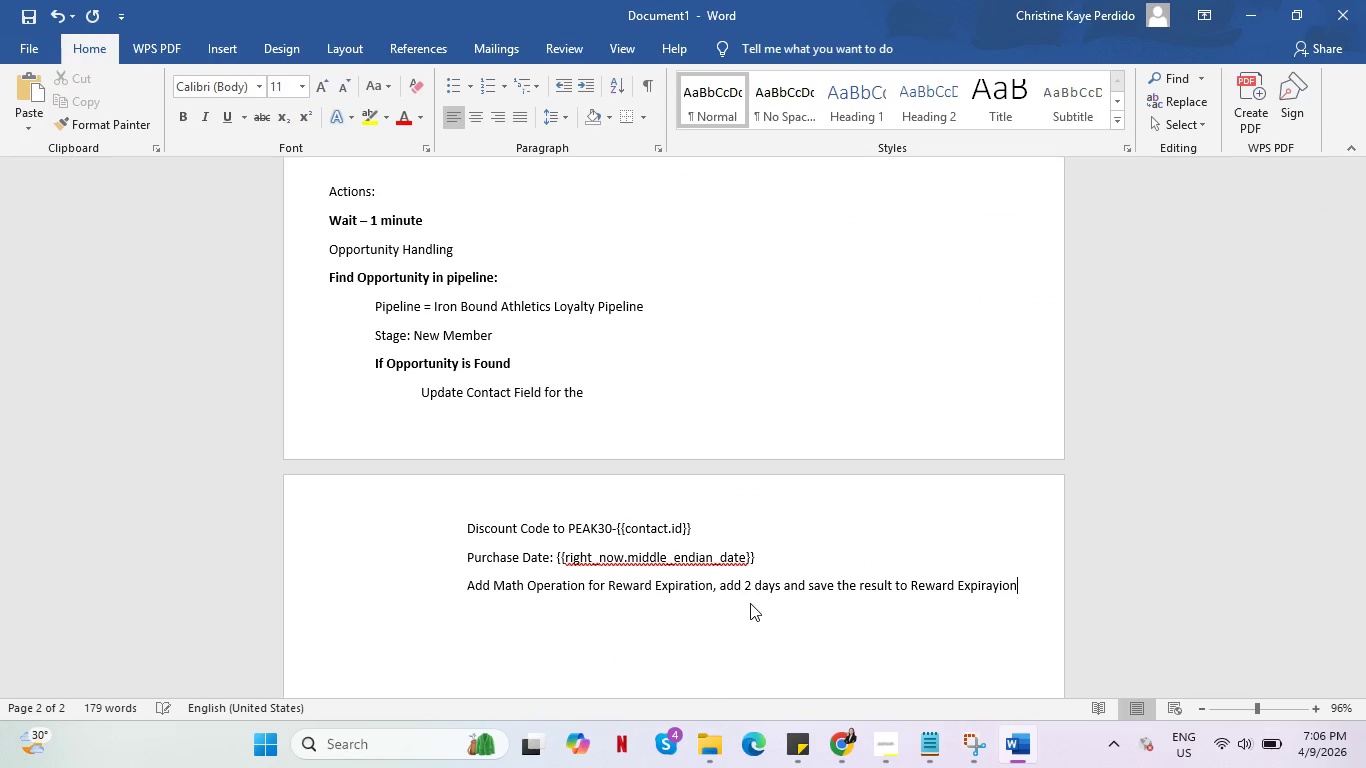 
left_click([586, 584])
 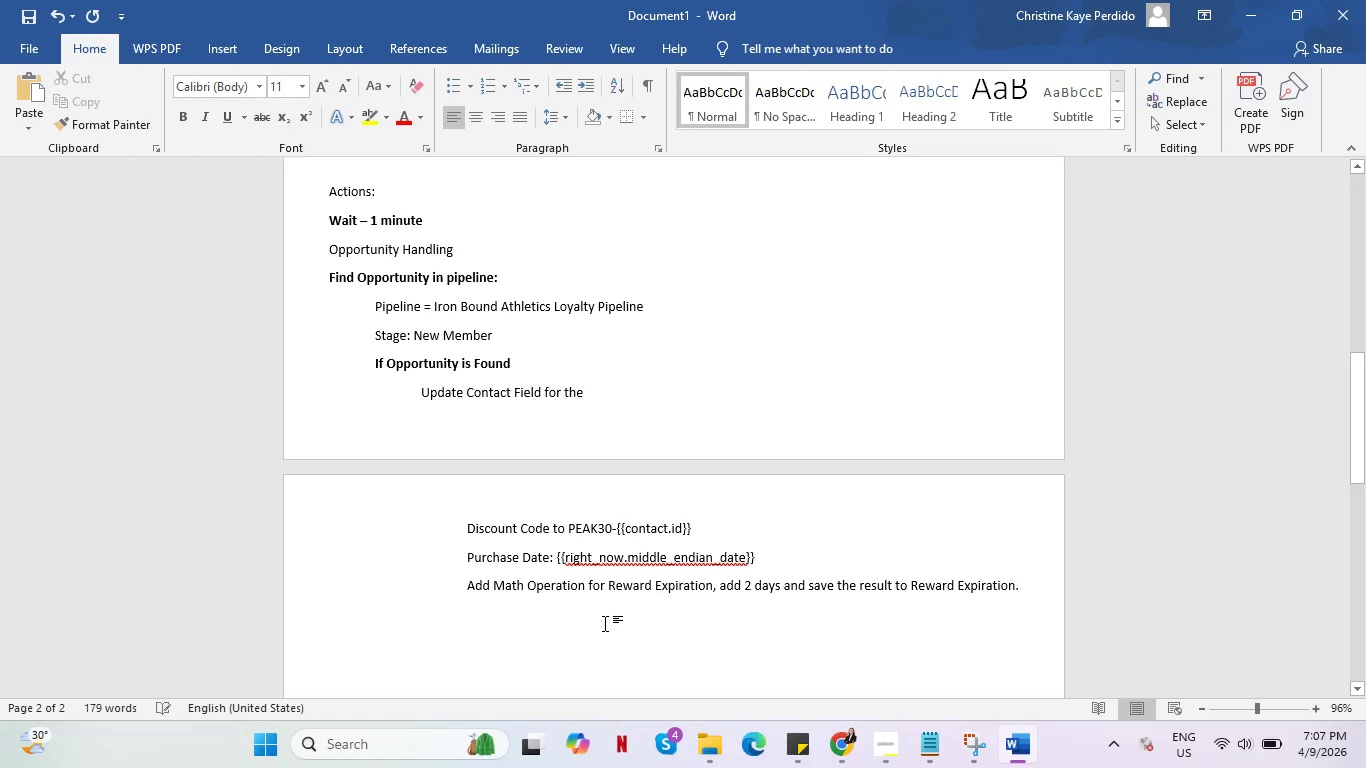 
key(Shift+ShiftRight)
 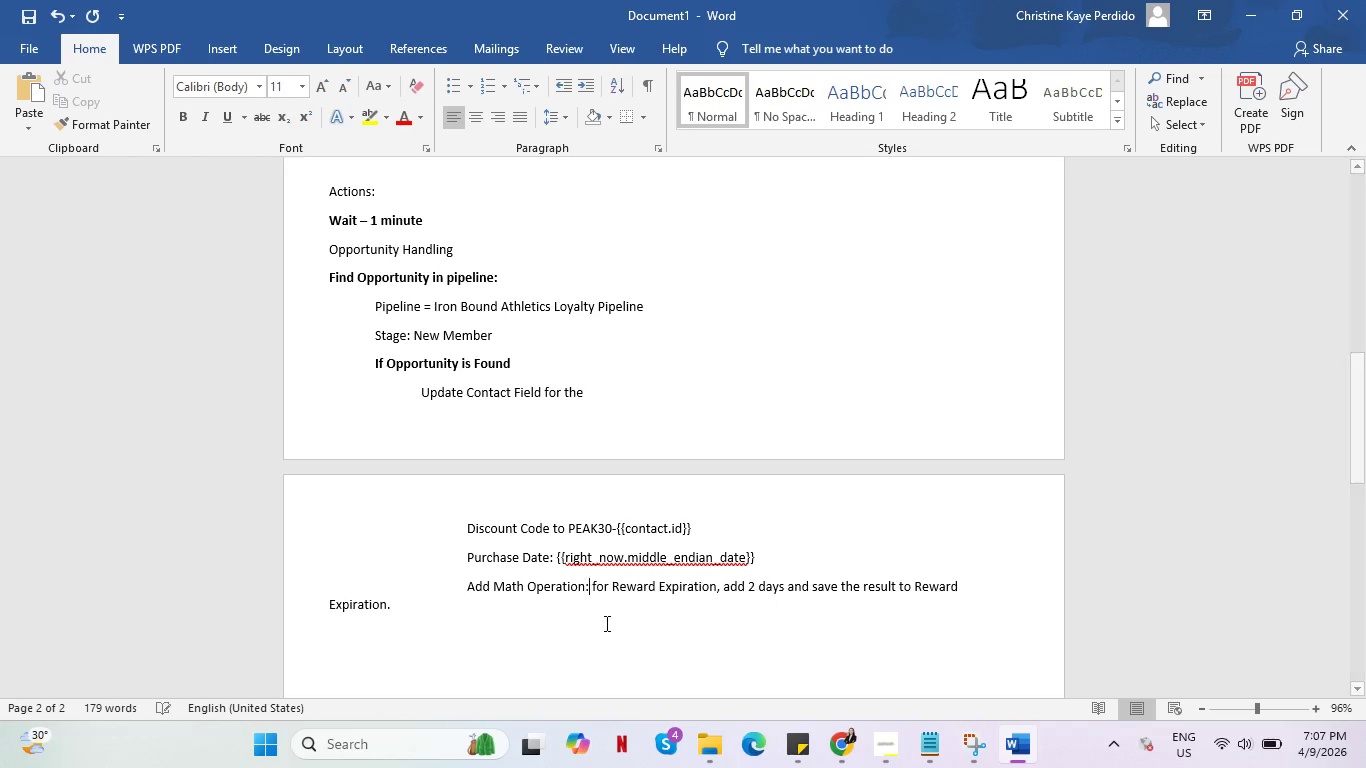 
key(Shift+Semicolon)
 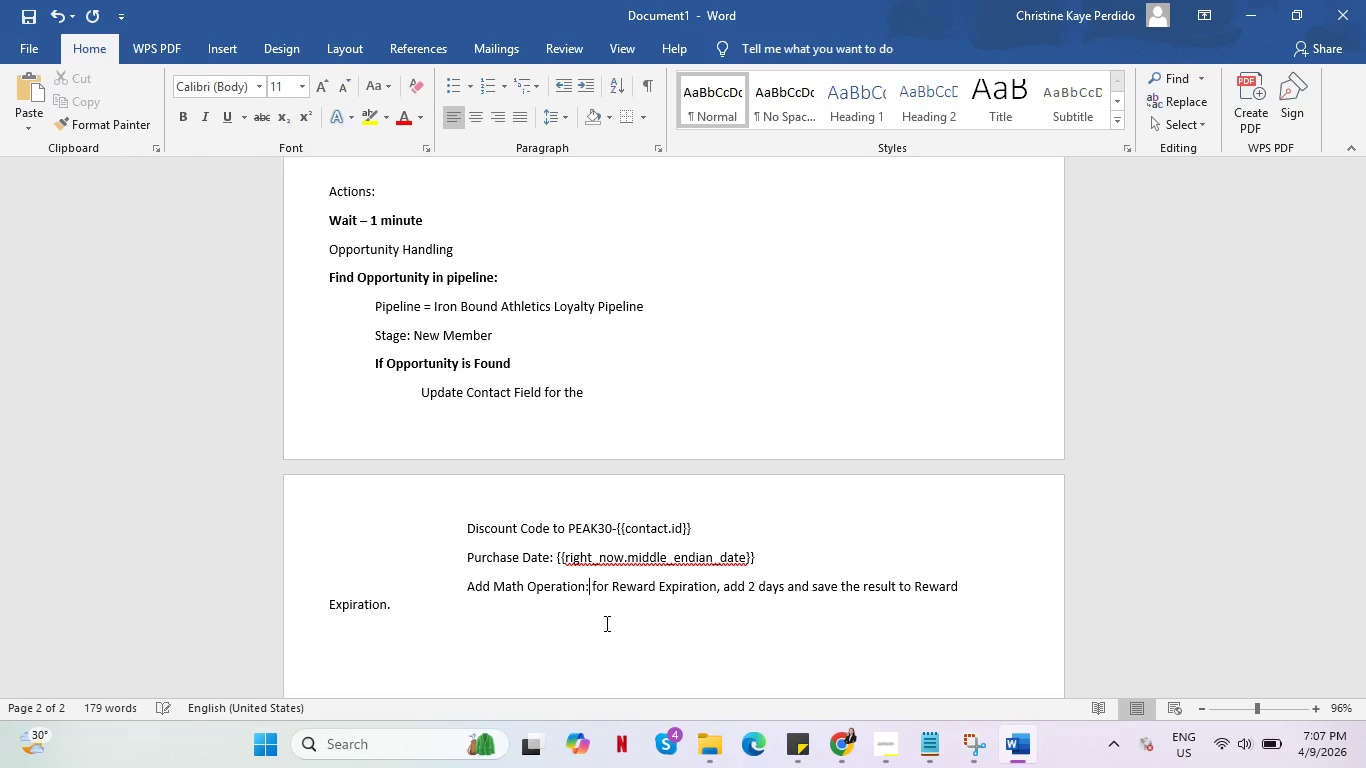 
key(Alt+AltLeft)
 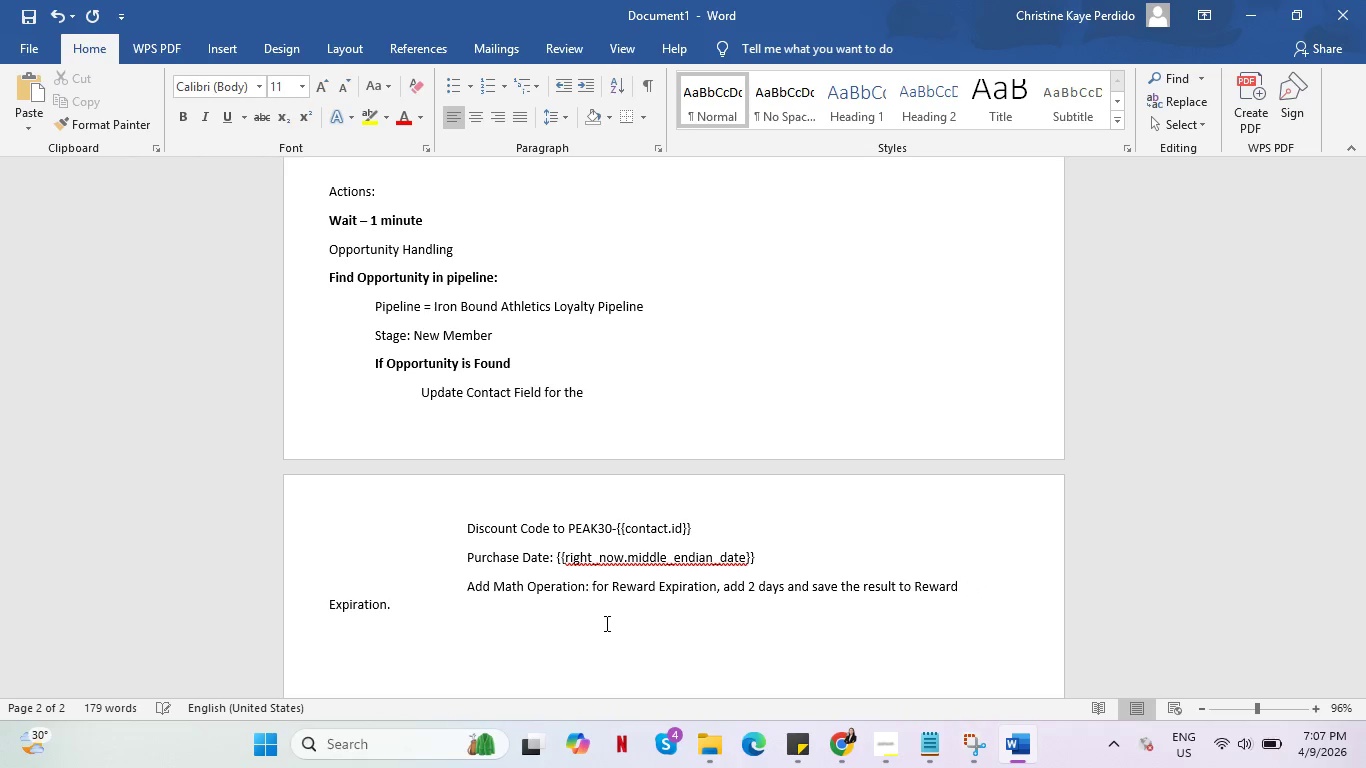 
key(Alt+Tab)
 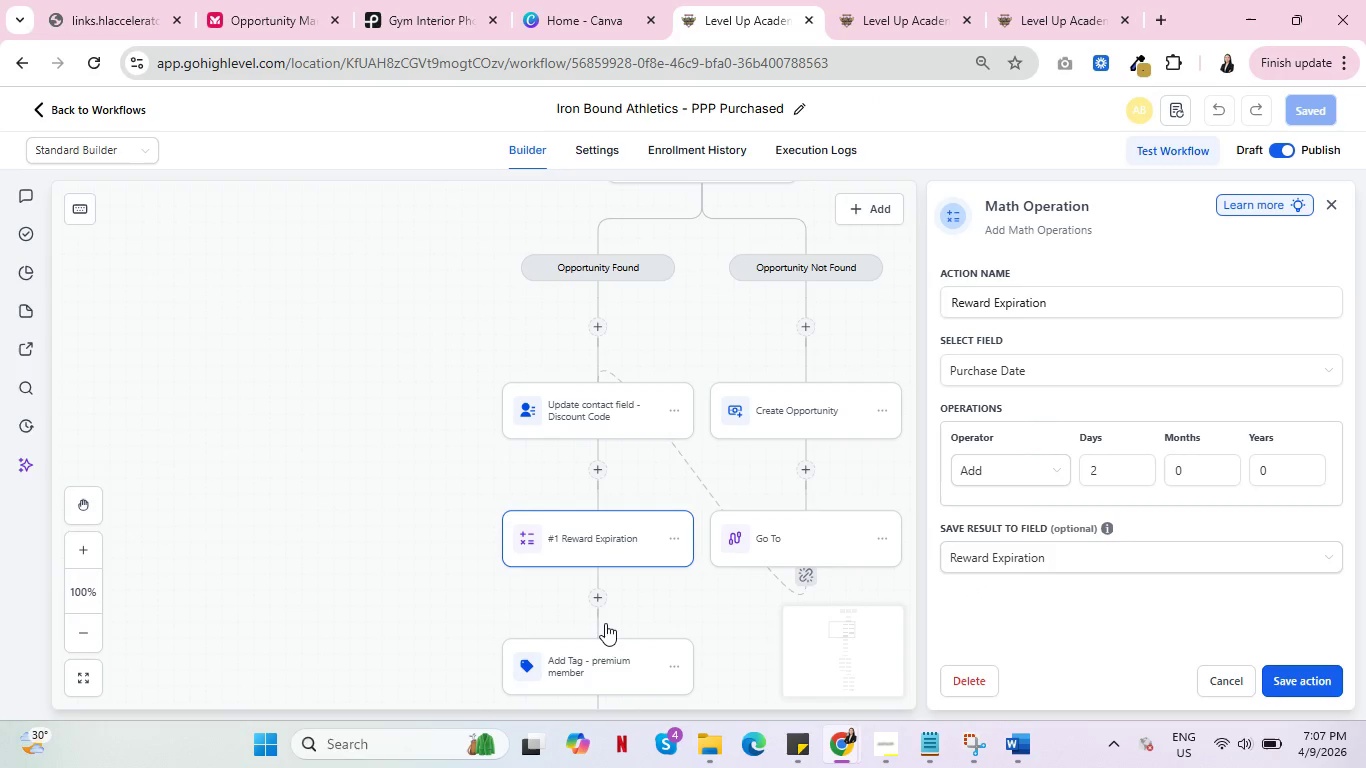 
key(Alt+AltLeft)
 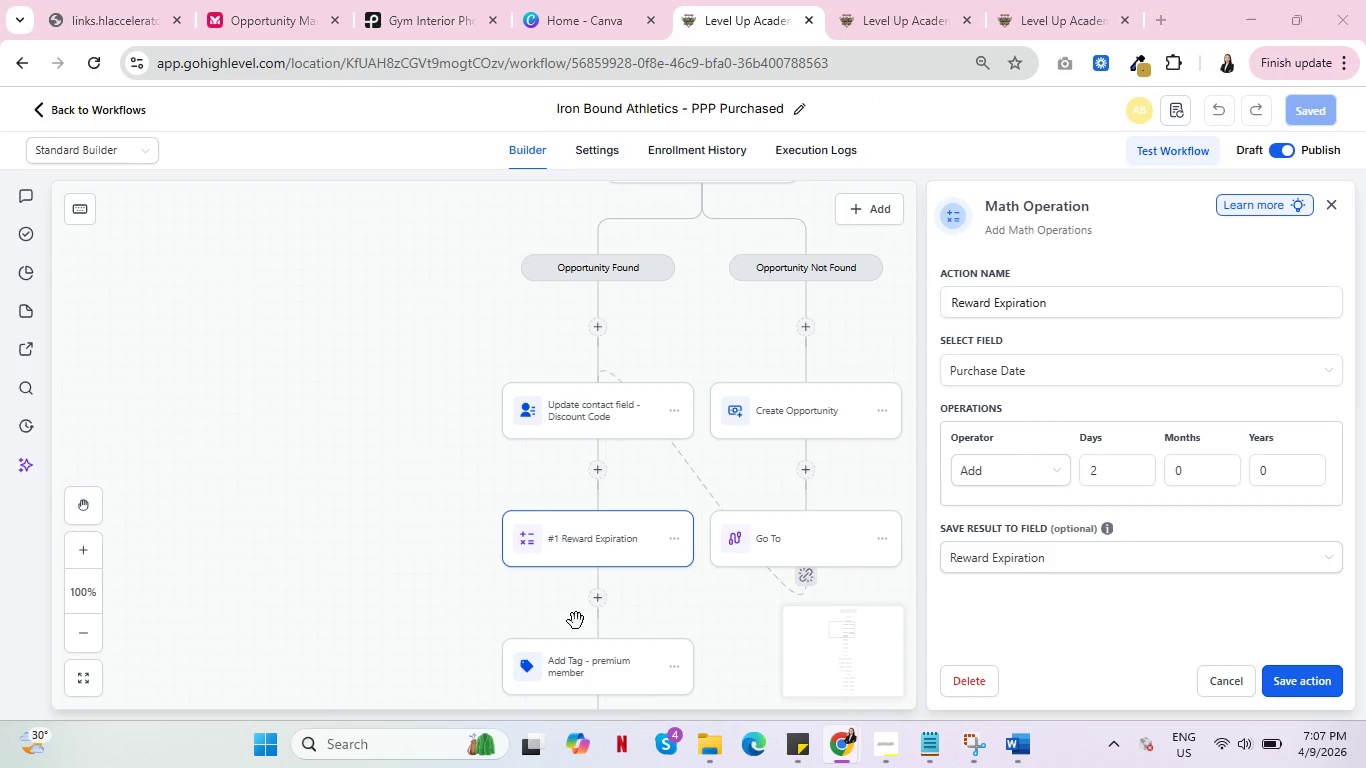 
key(Alt+Tab)
 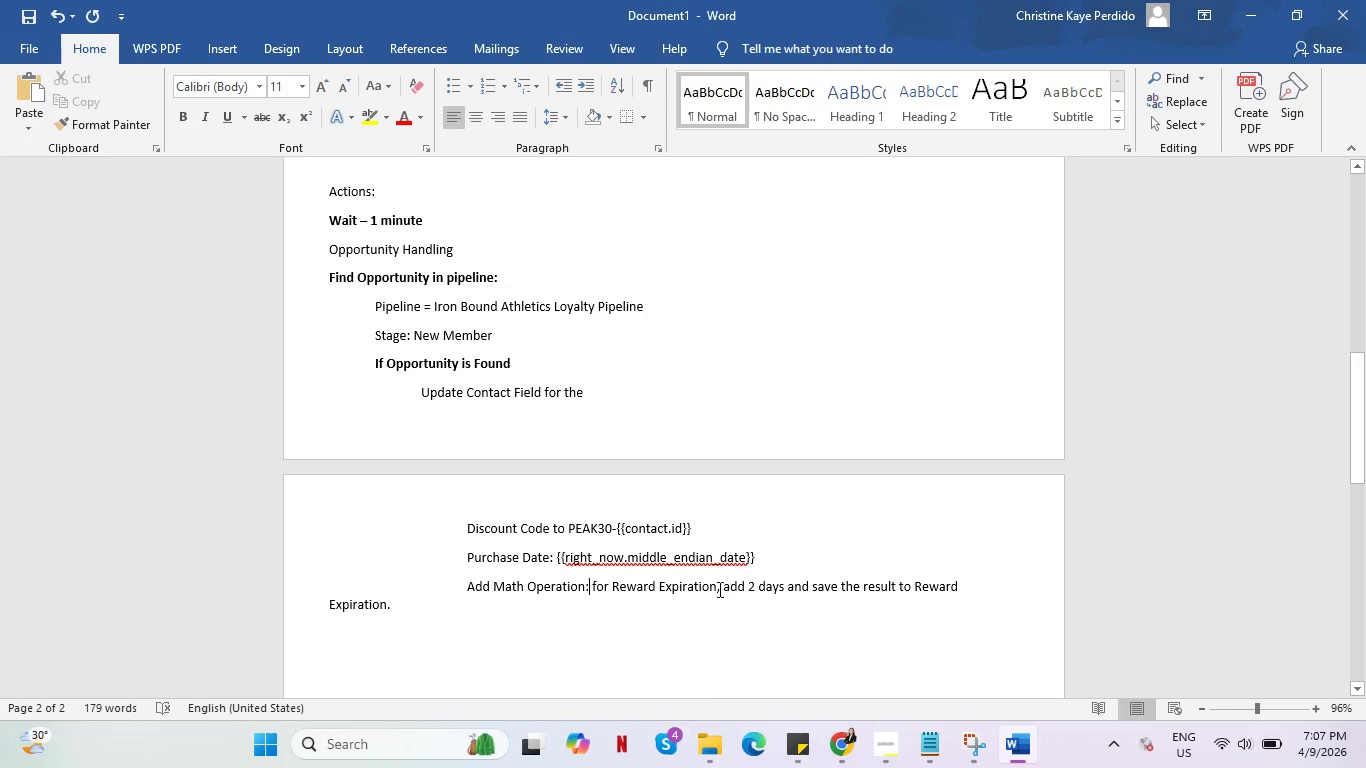 
left_click_drag(start_coordinate=[718, 589], to_coordinate=[598, 583])
 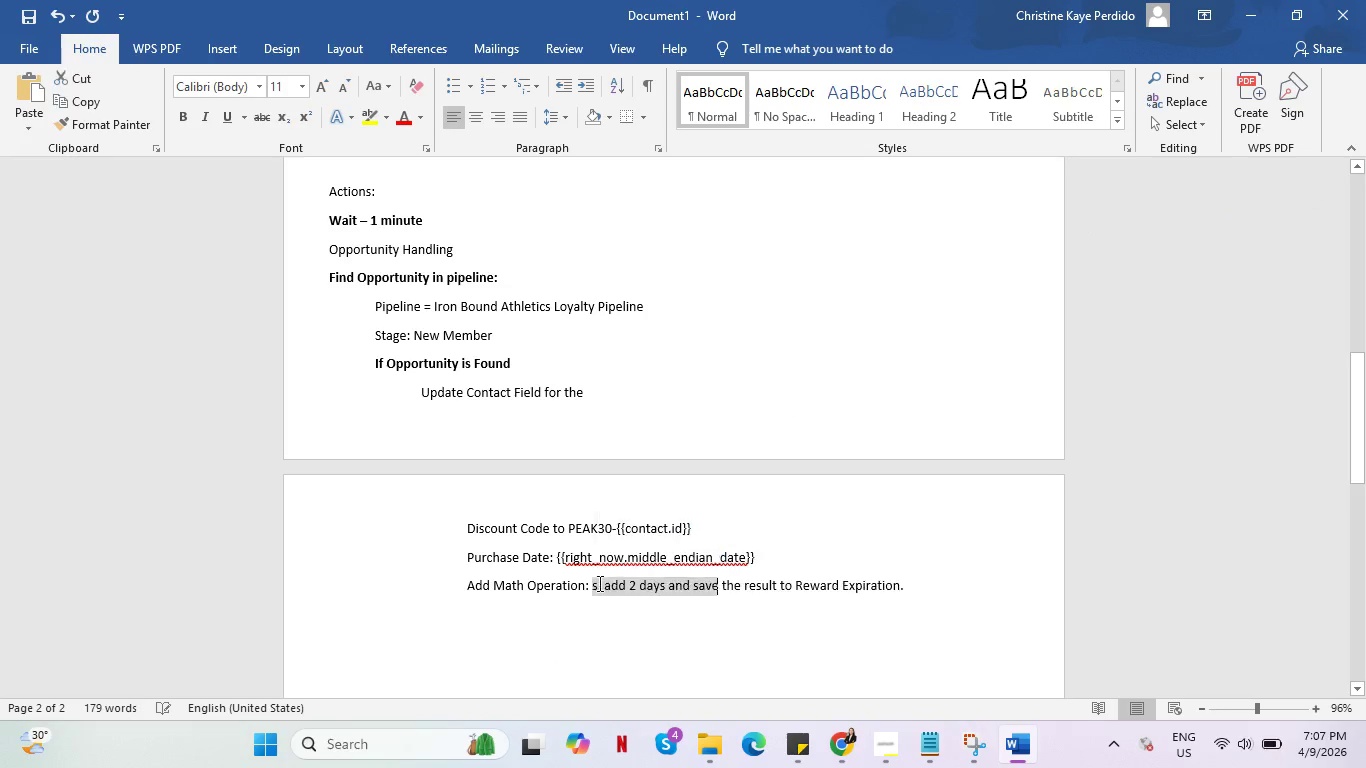 
type(select )
key(Tab)
 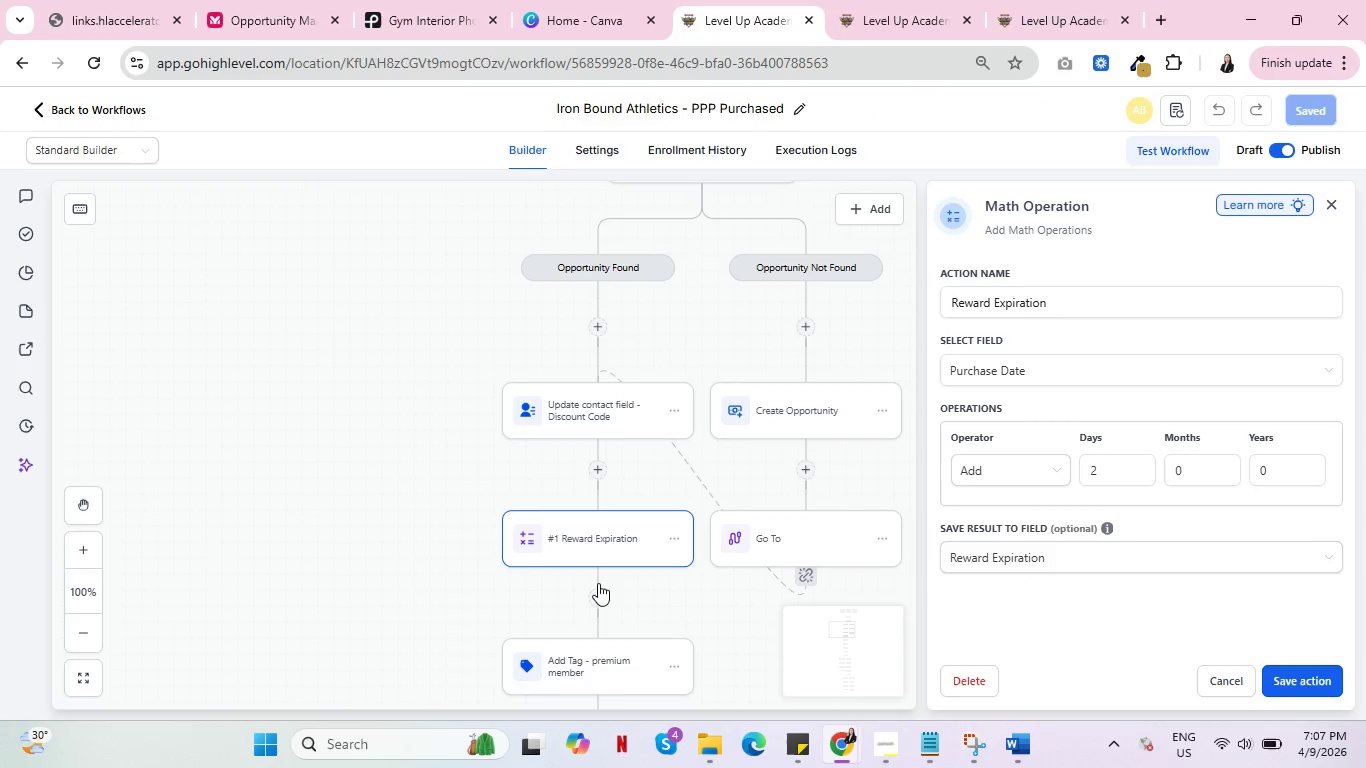 
hold_key(key=AltLeft, duration=0.38)
 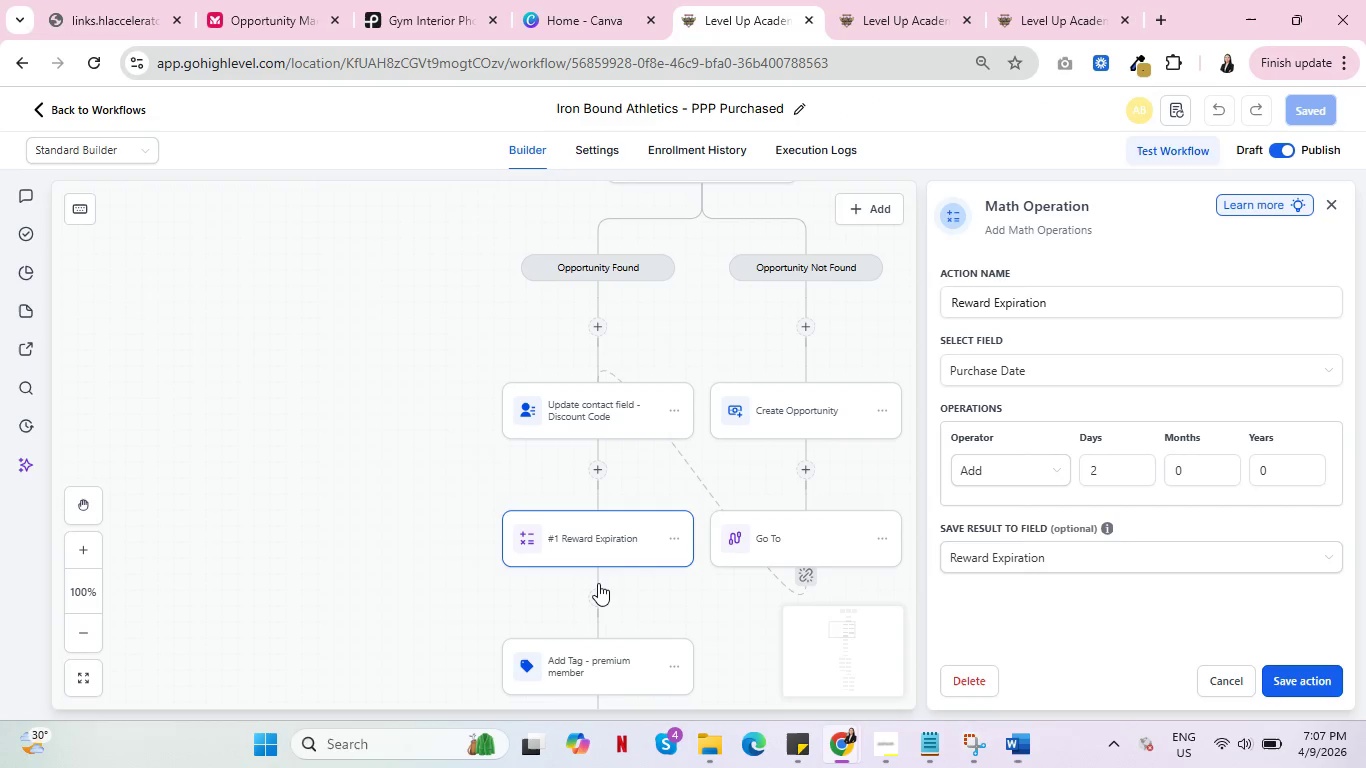 
key(Alt+AltLeft)
 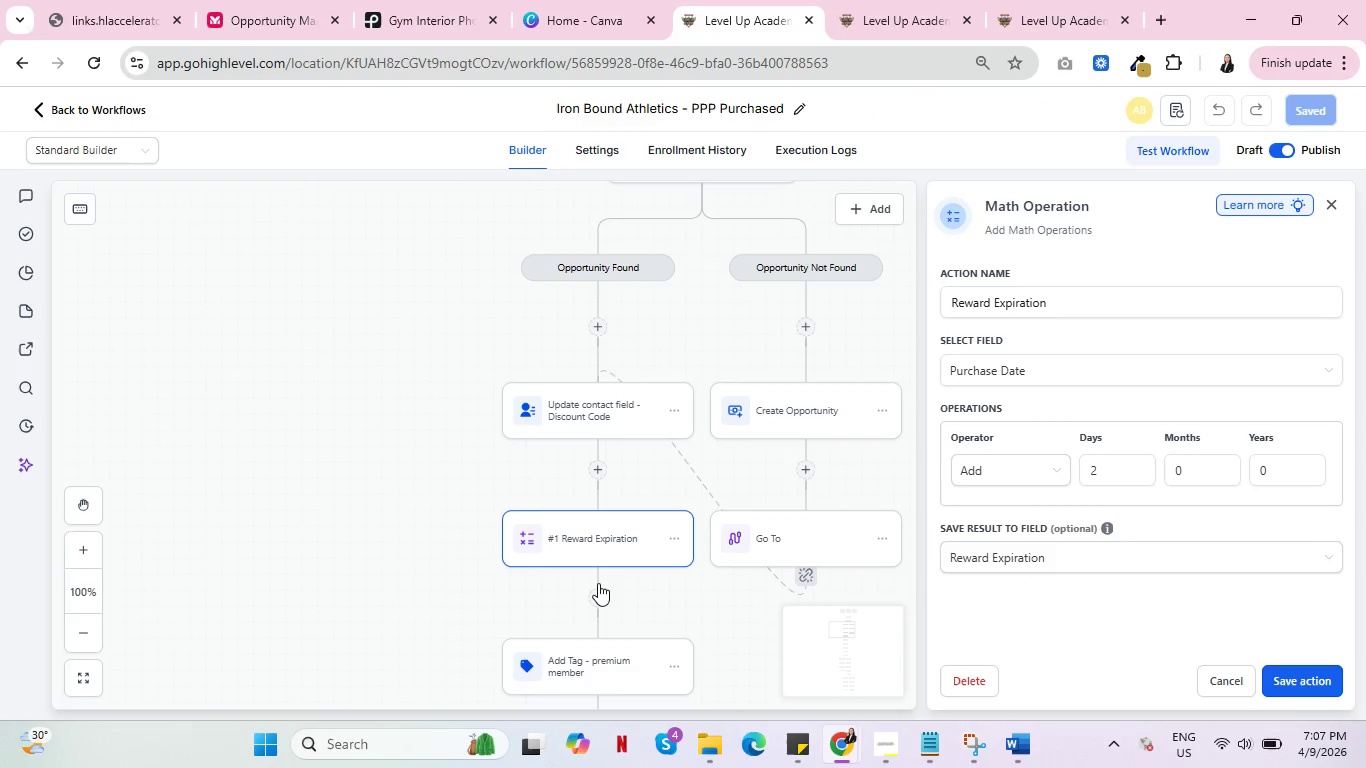 
key(Tab)
type(Purchase)
 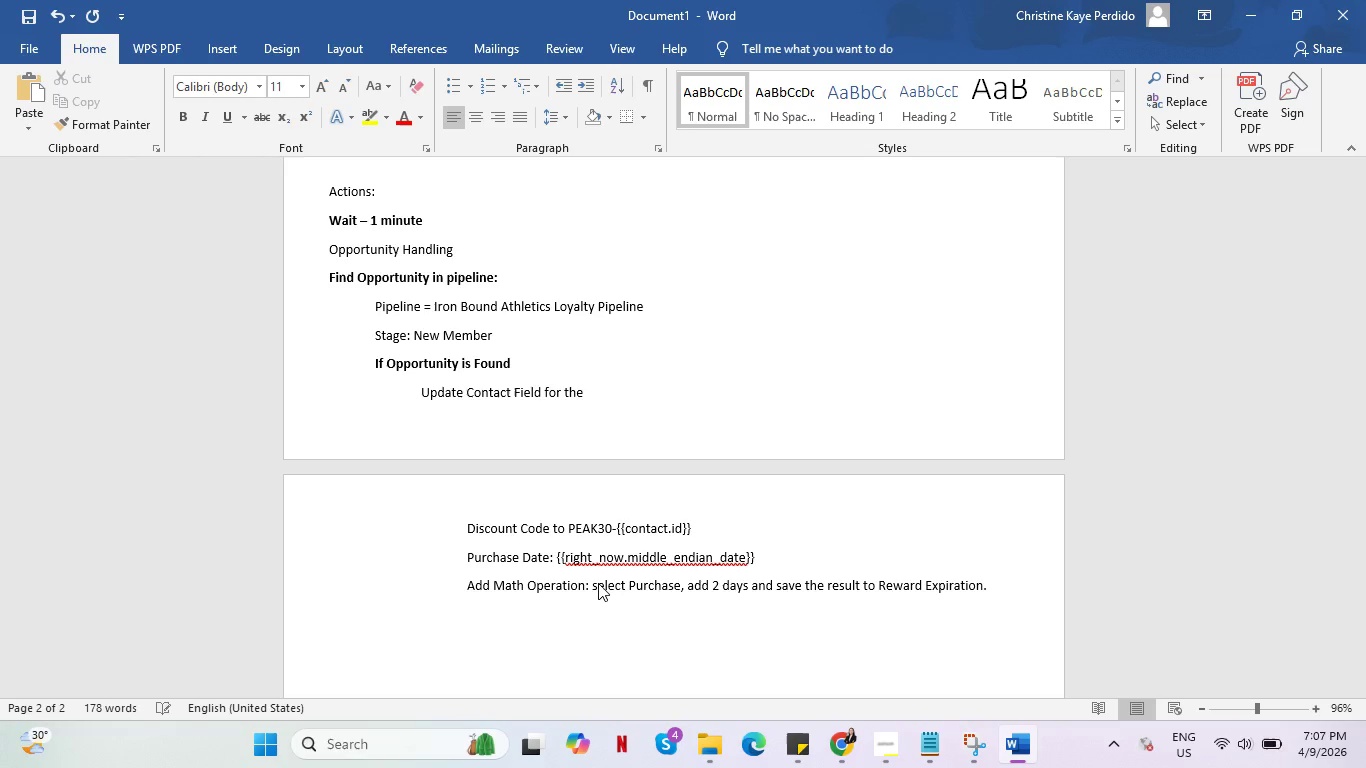 
key(Alt+AltLeft)
 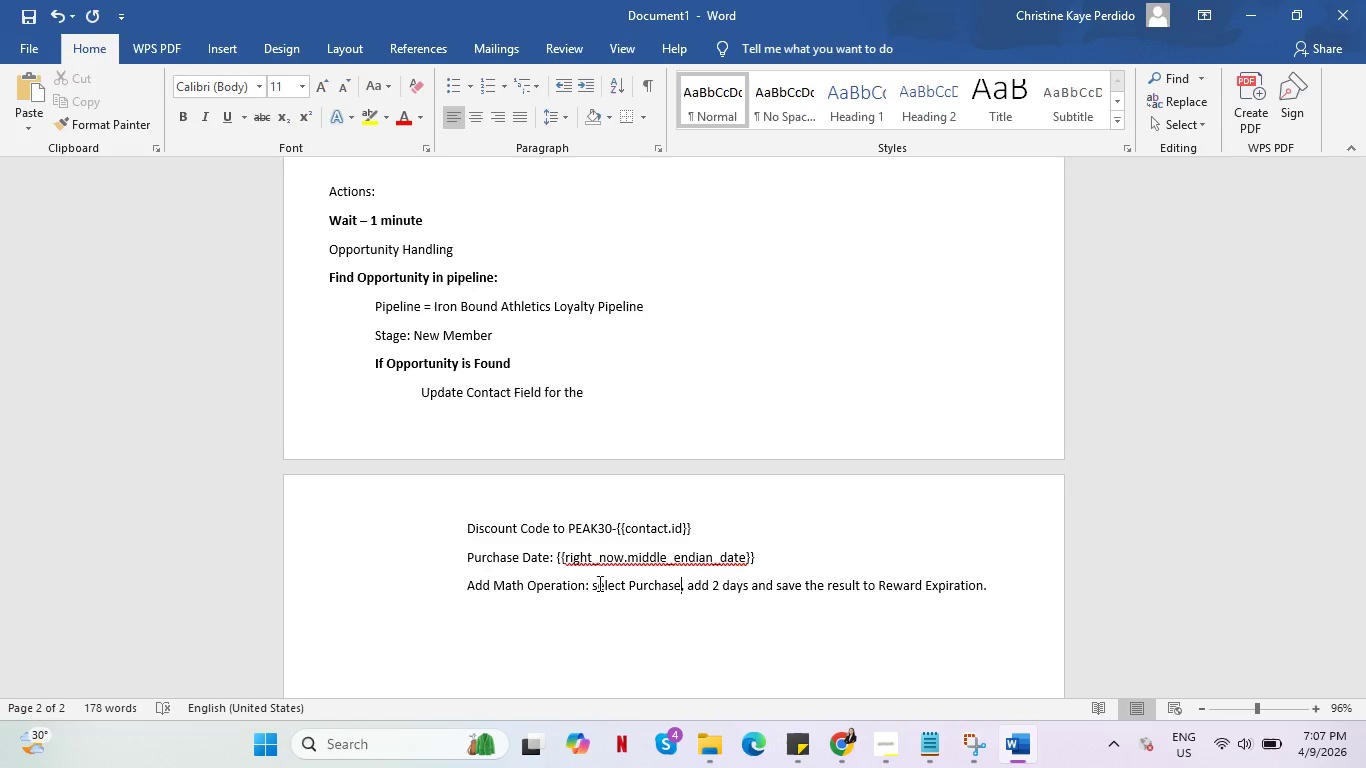 
key(Alt+Tab)
 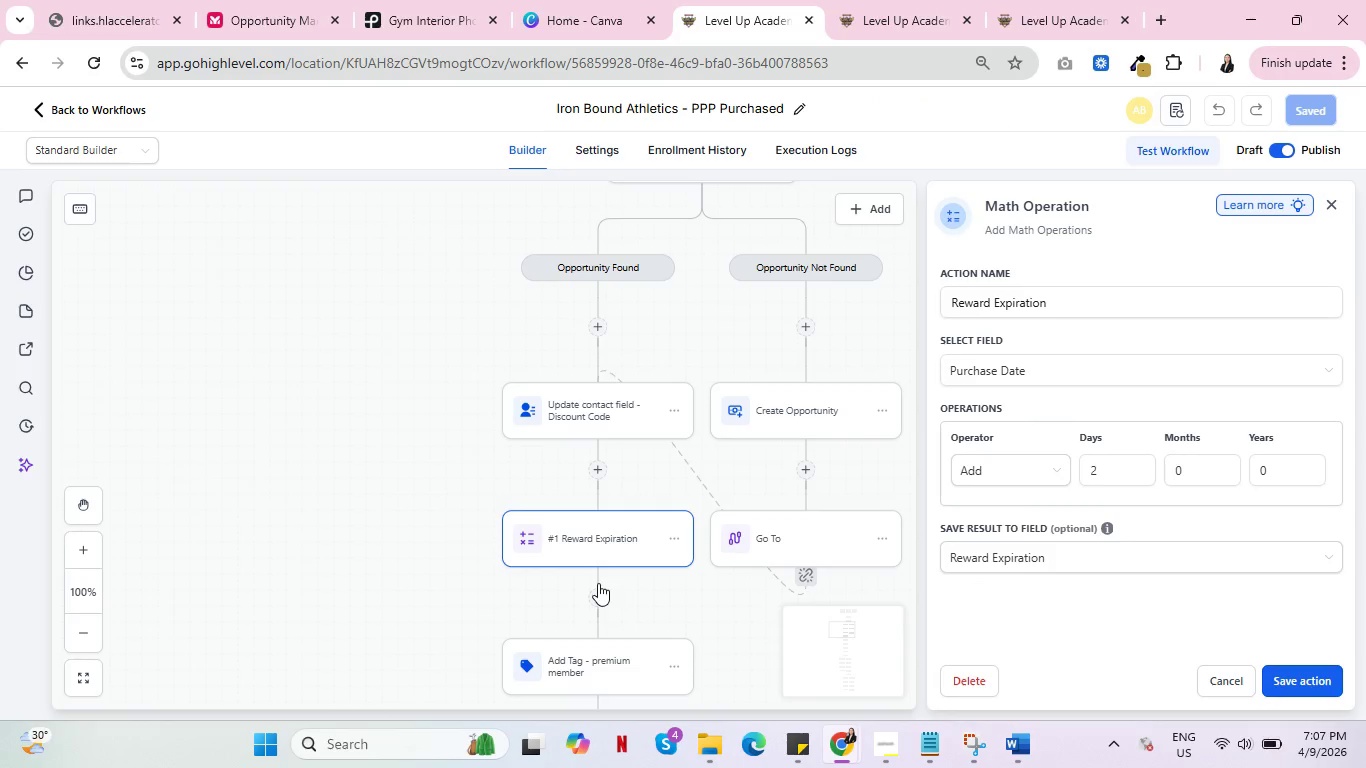 
key(Alt+AltLeft)
 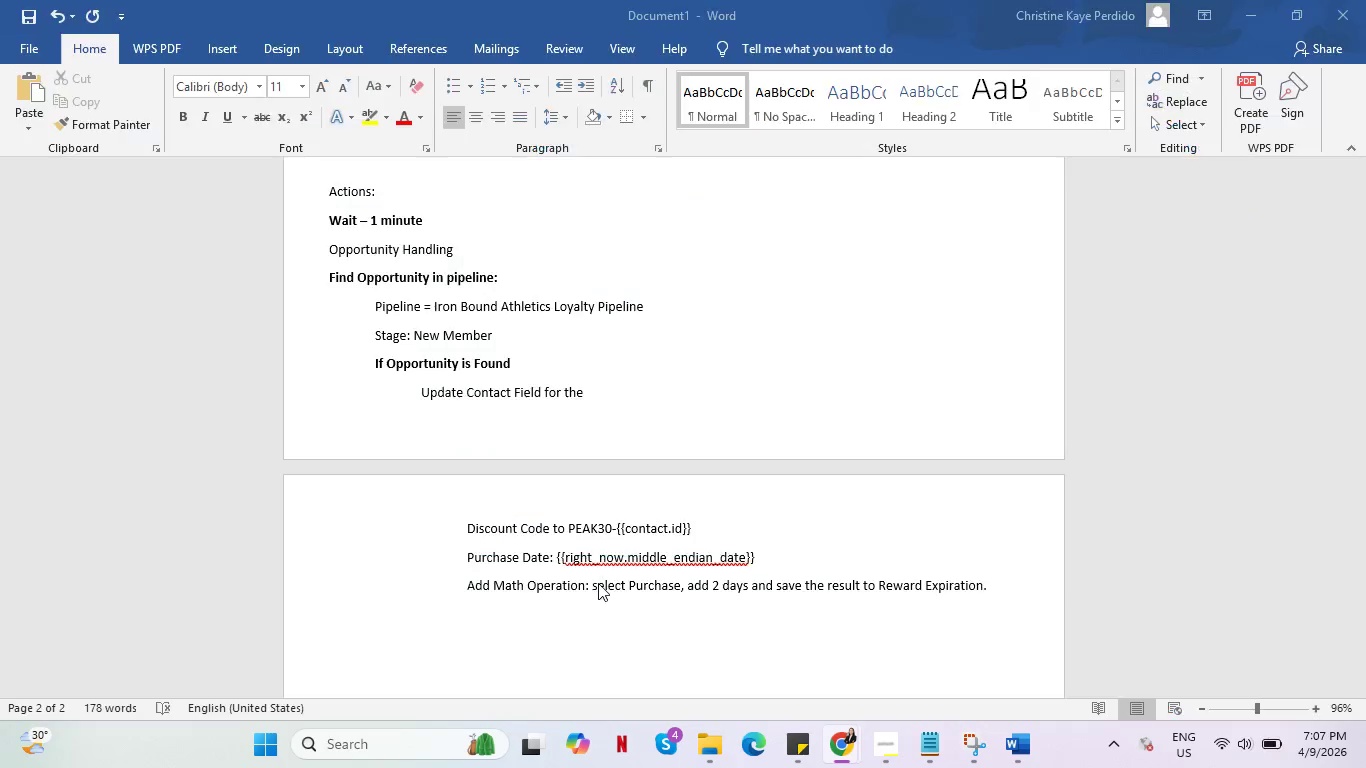 
key(Tab)
type( Date)
 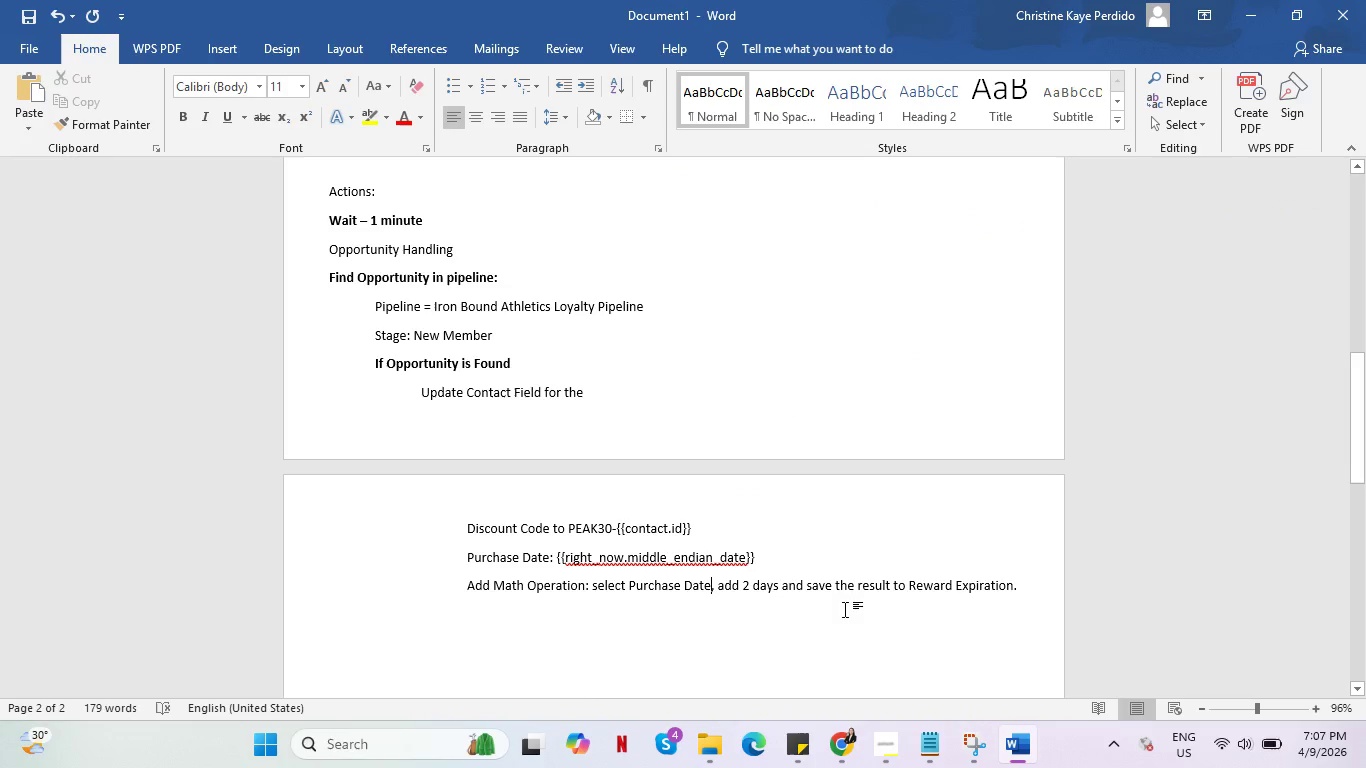 
left_click([1025, 584])
 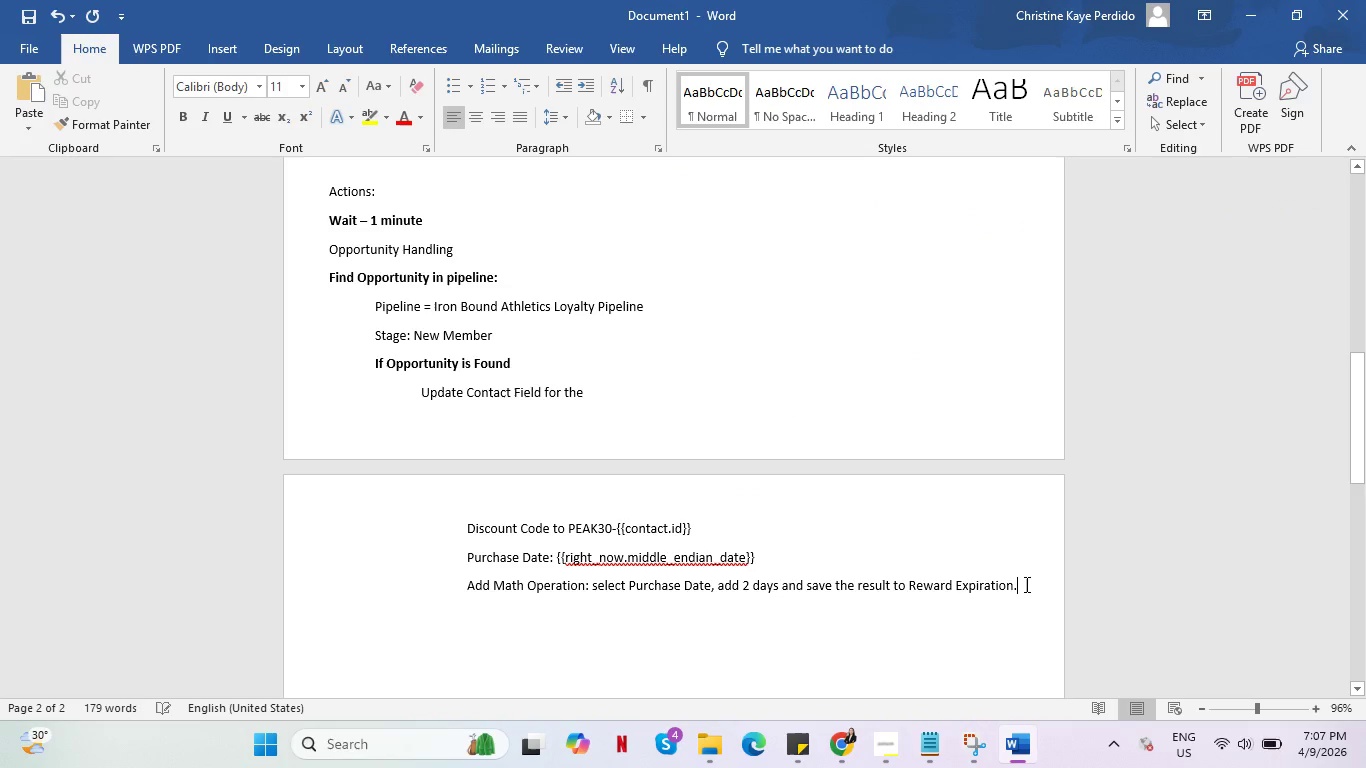 
key(Enter)
 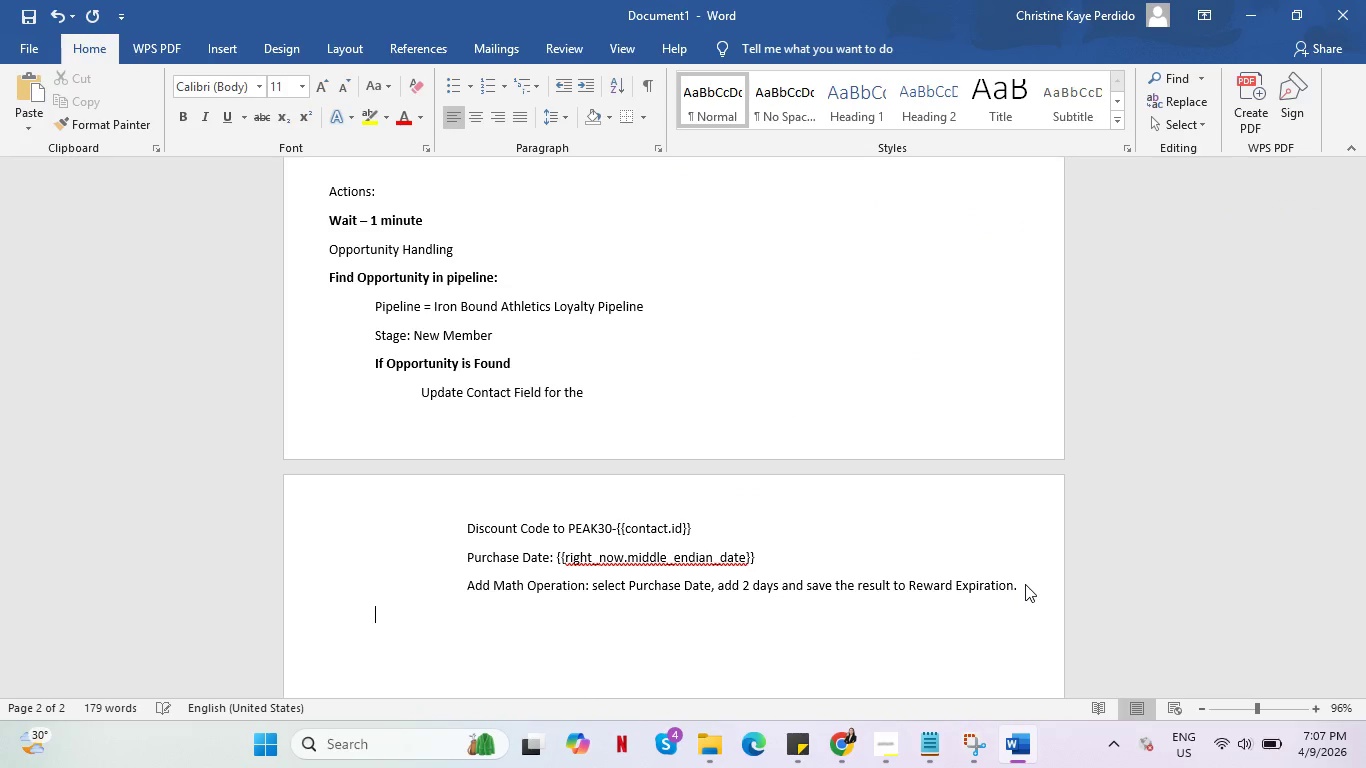 
key(Alt+AltLeft)
 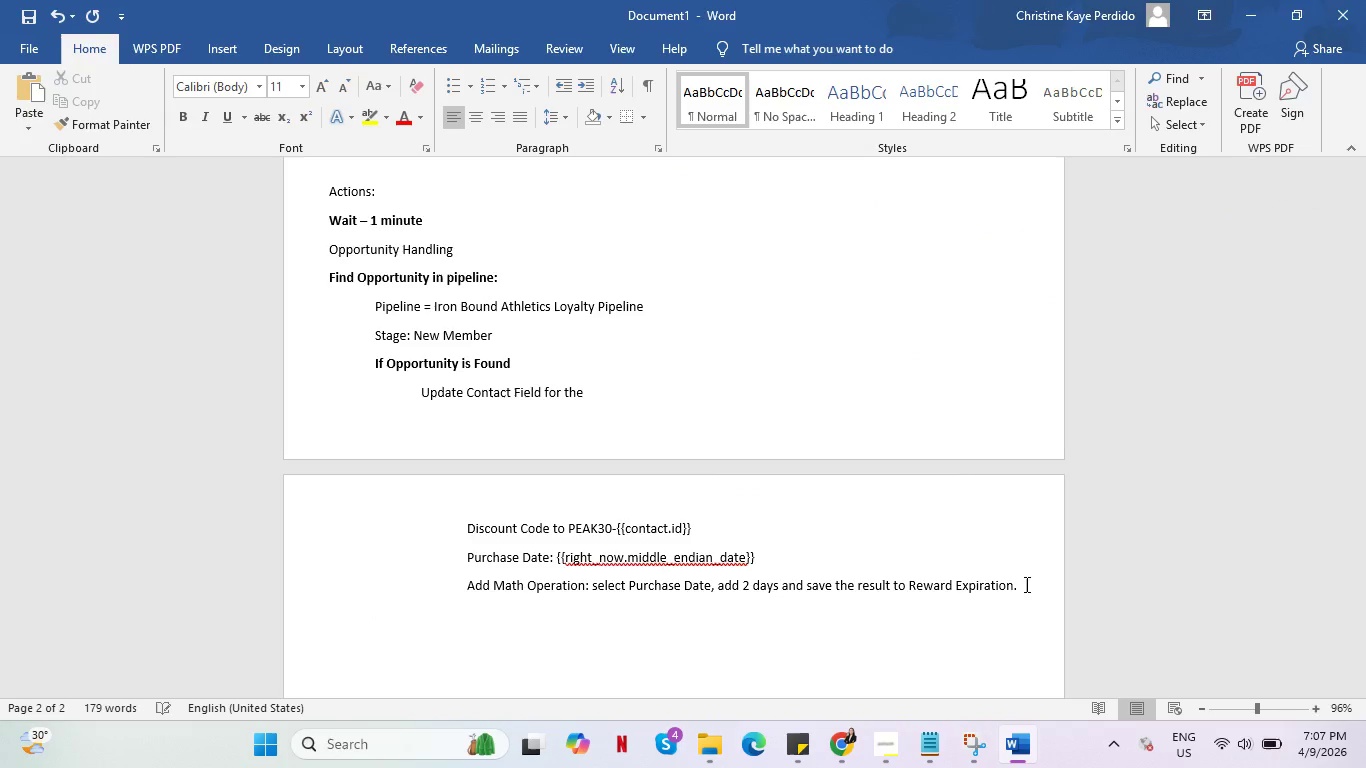 
key(Alt+Tab)
 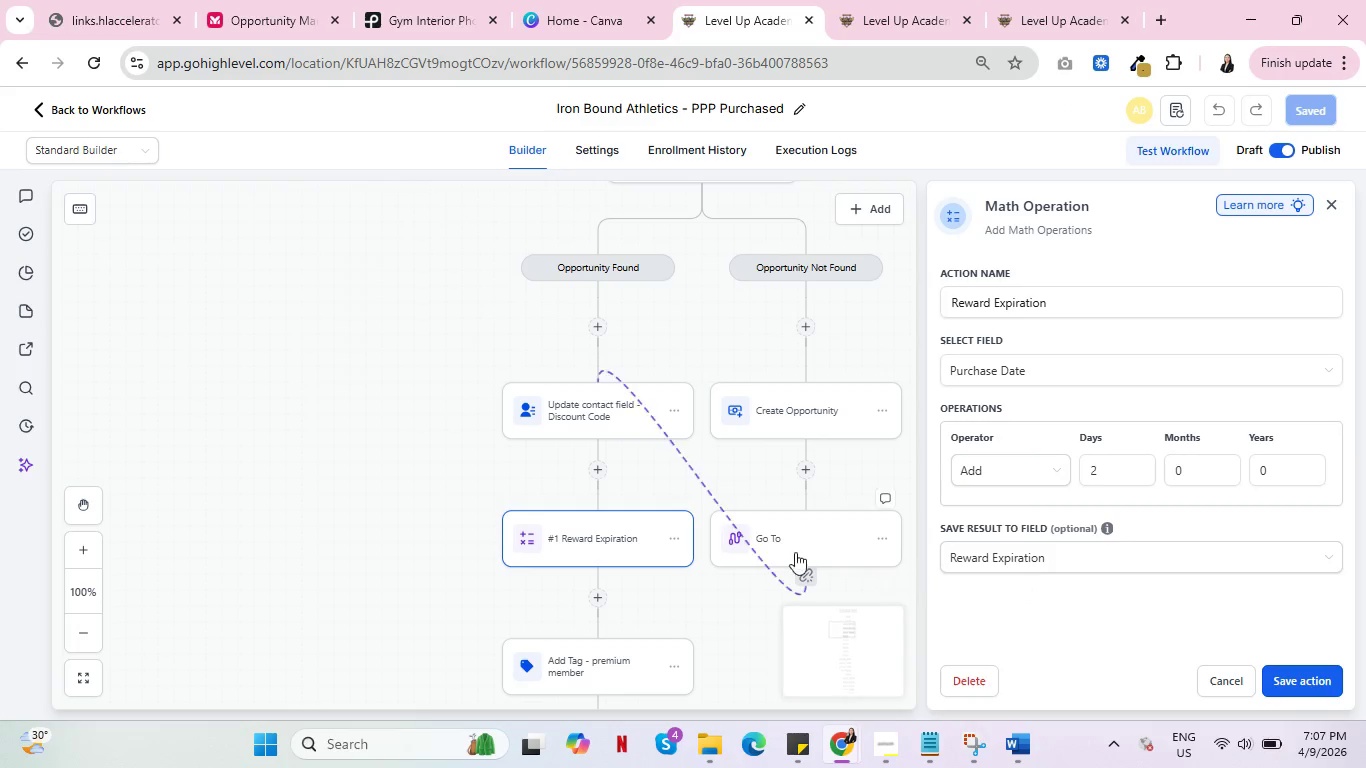 
left_click([582, 574])
 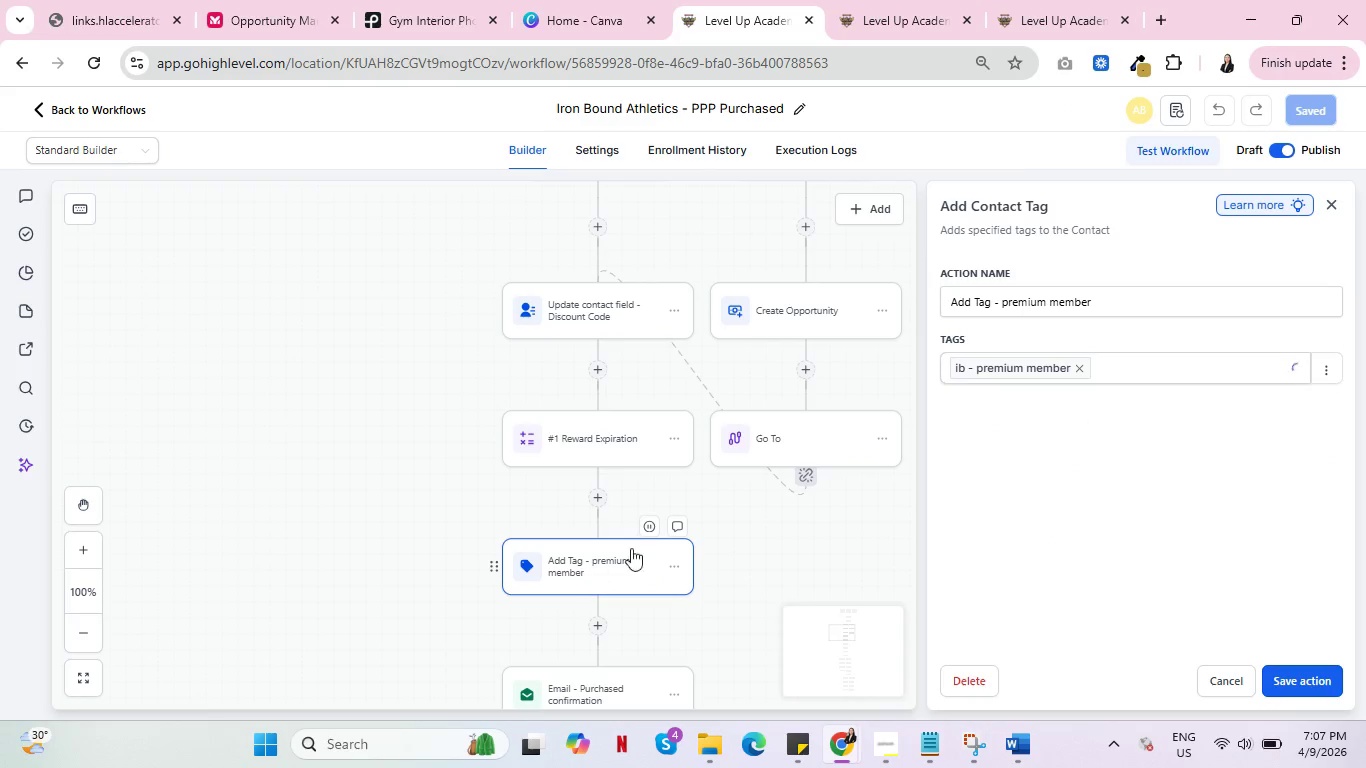 
scroll: coordinate [702, 536], scroll_direction: down, amount: 5.0
 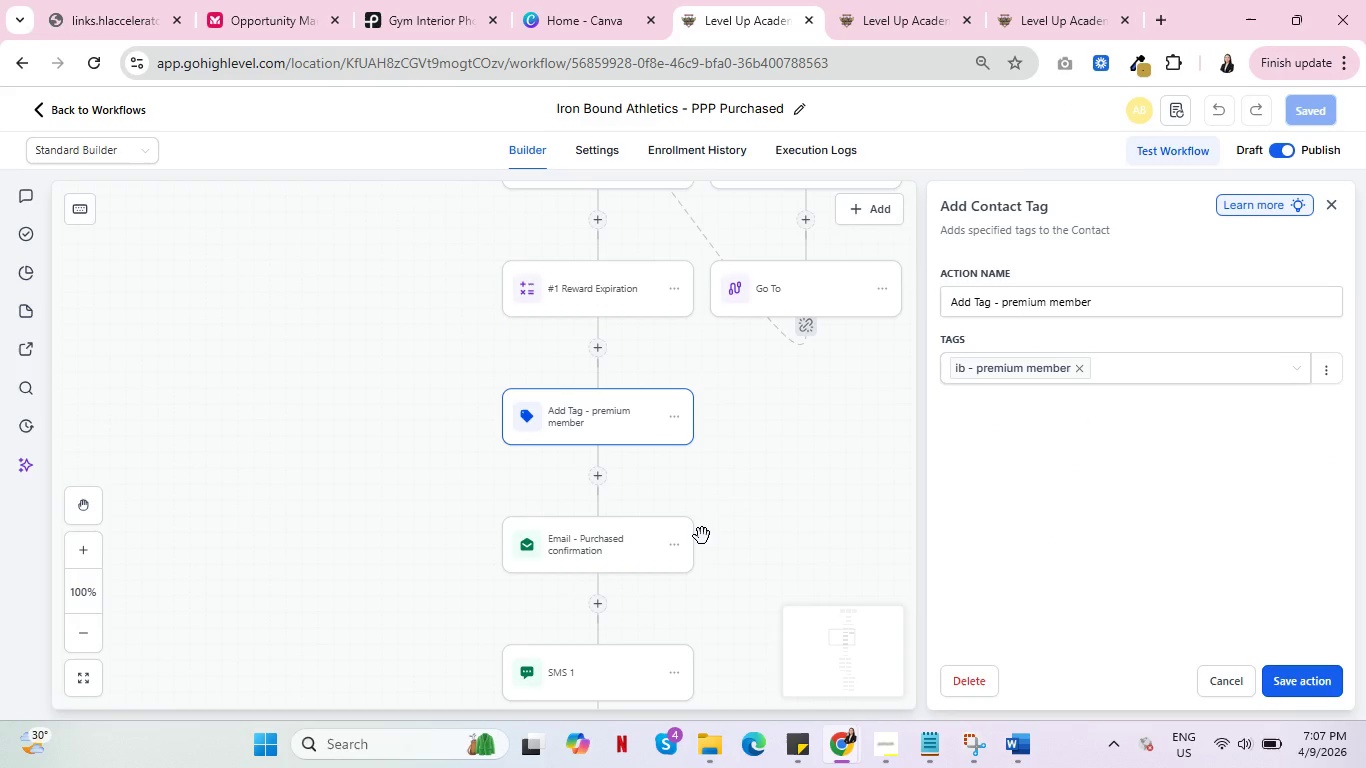 
hold_key(key=AltLeft, duration=0.36)
 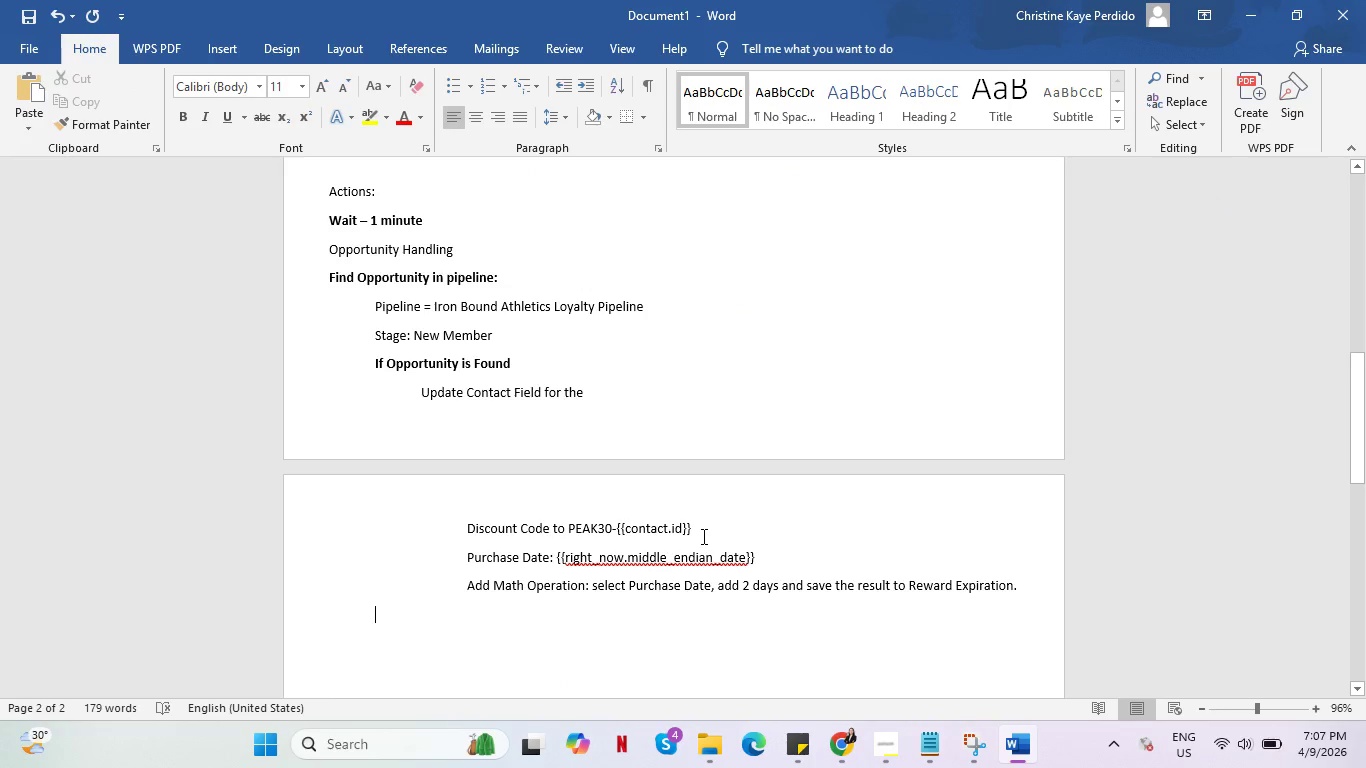 
key(Tab)
key(Tab)
key(Tab)
type(Add Contact Tag)
 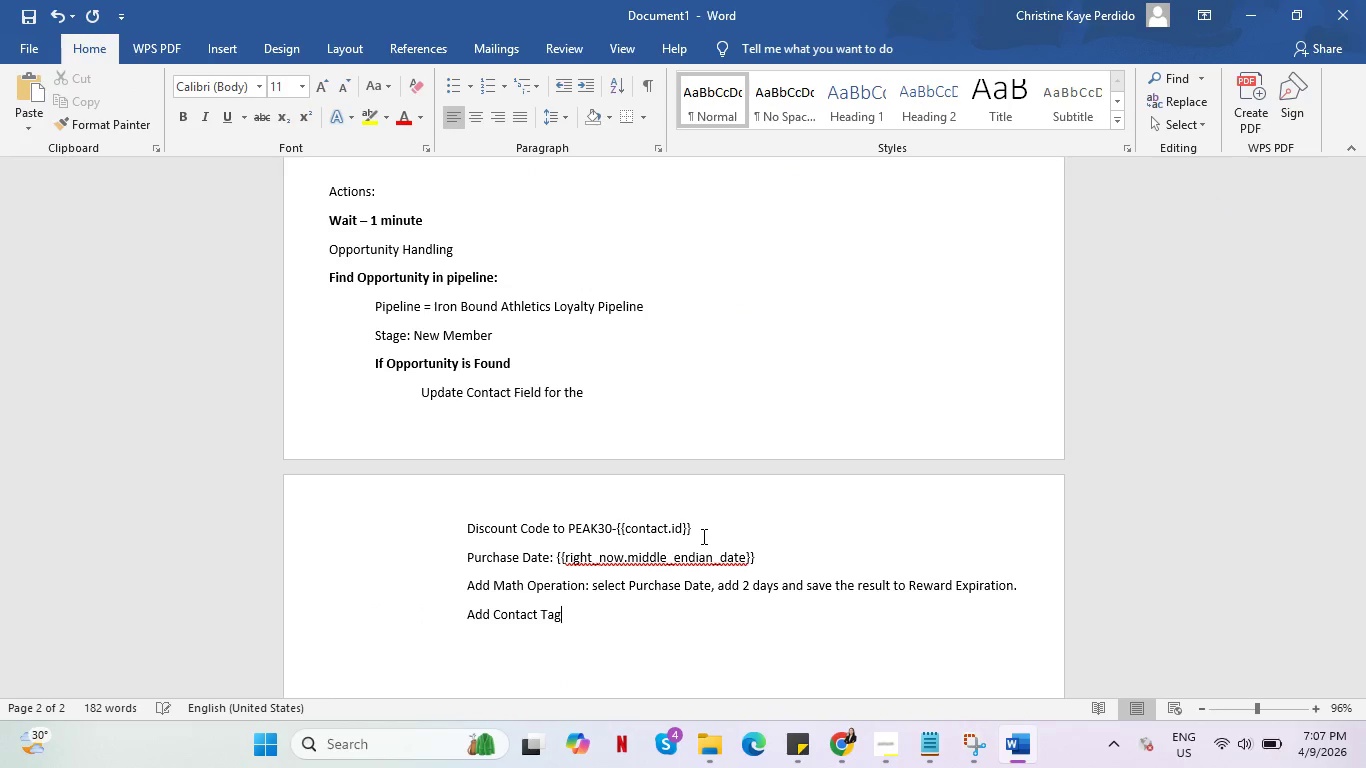 
 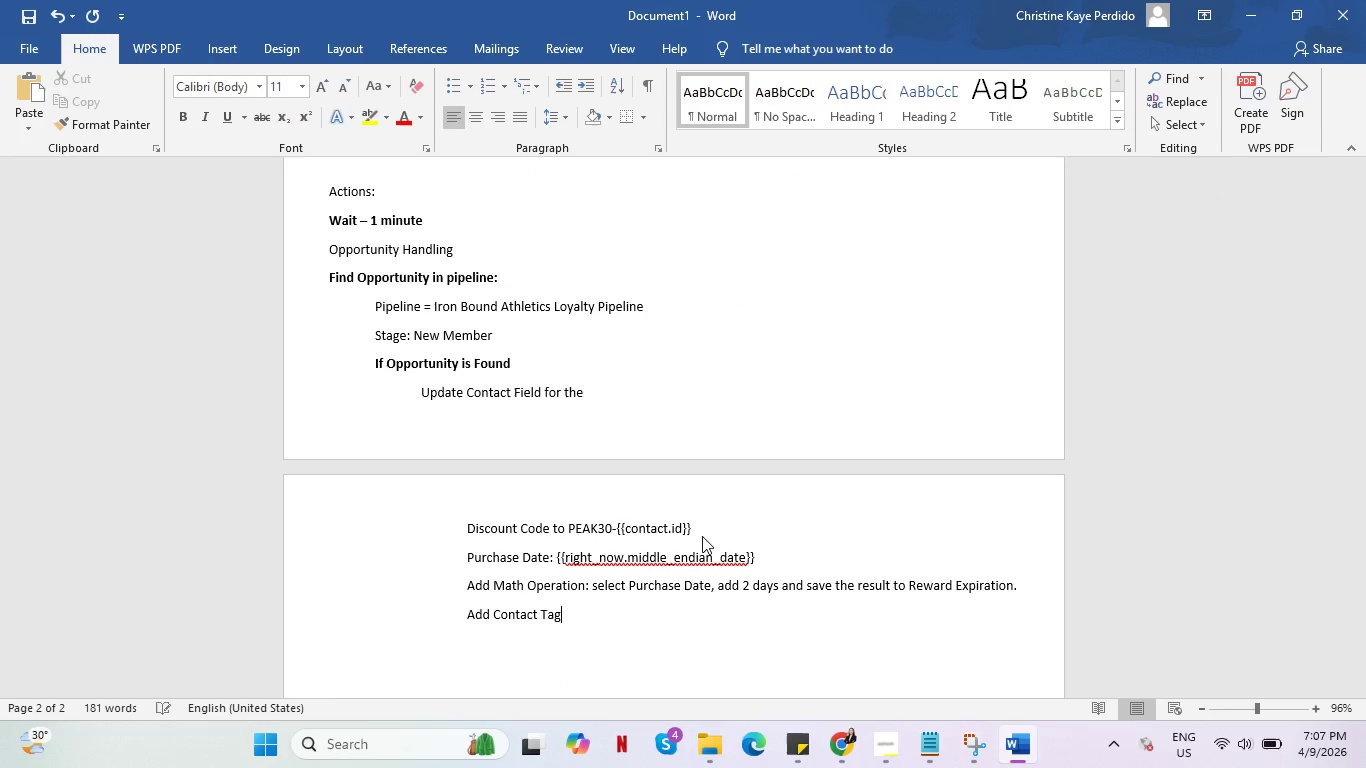 
key(Alt+AltLeft)
 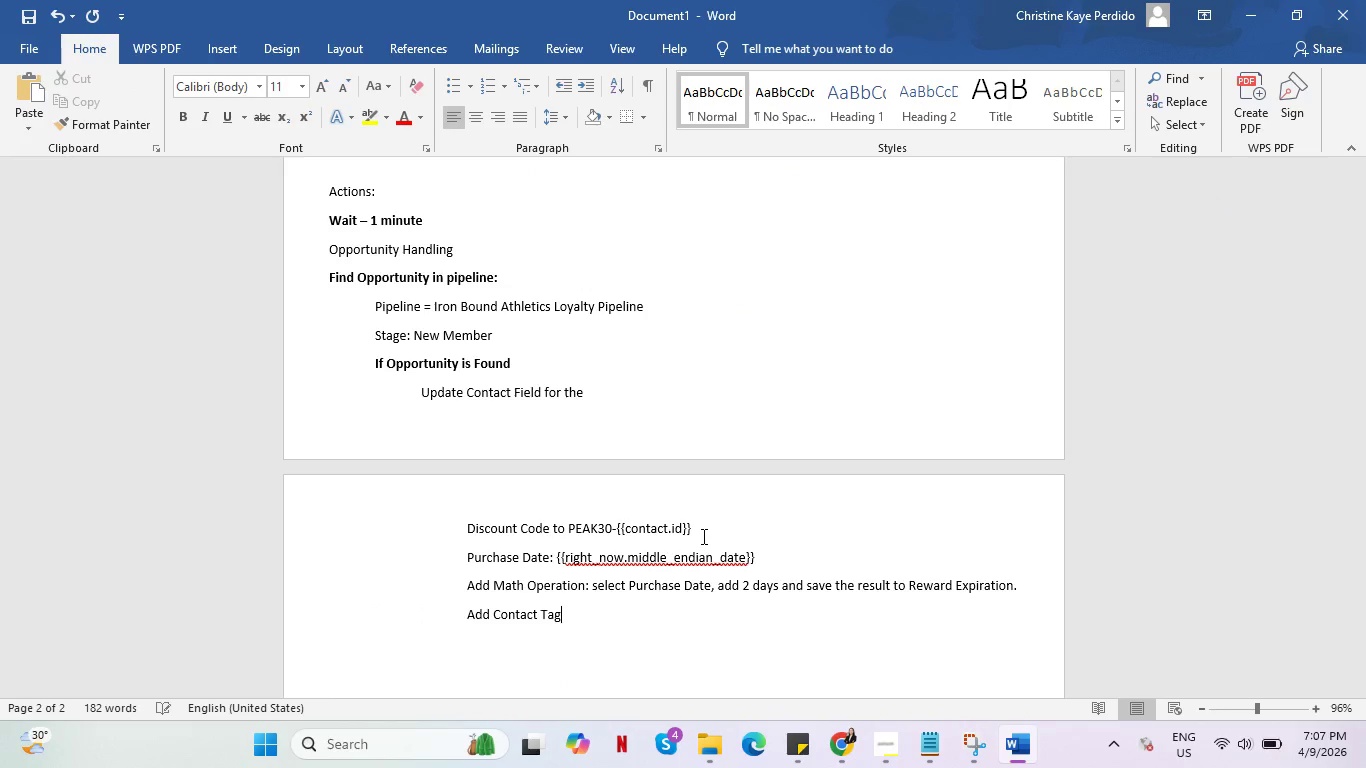 
key(Alt+Tab)
 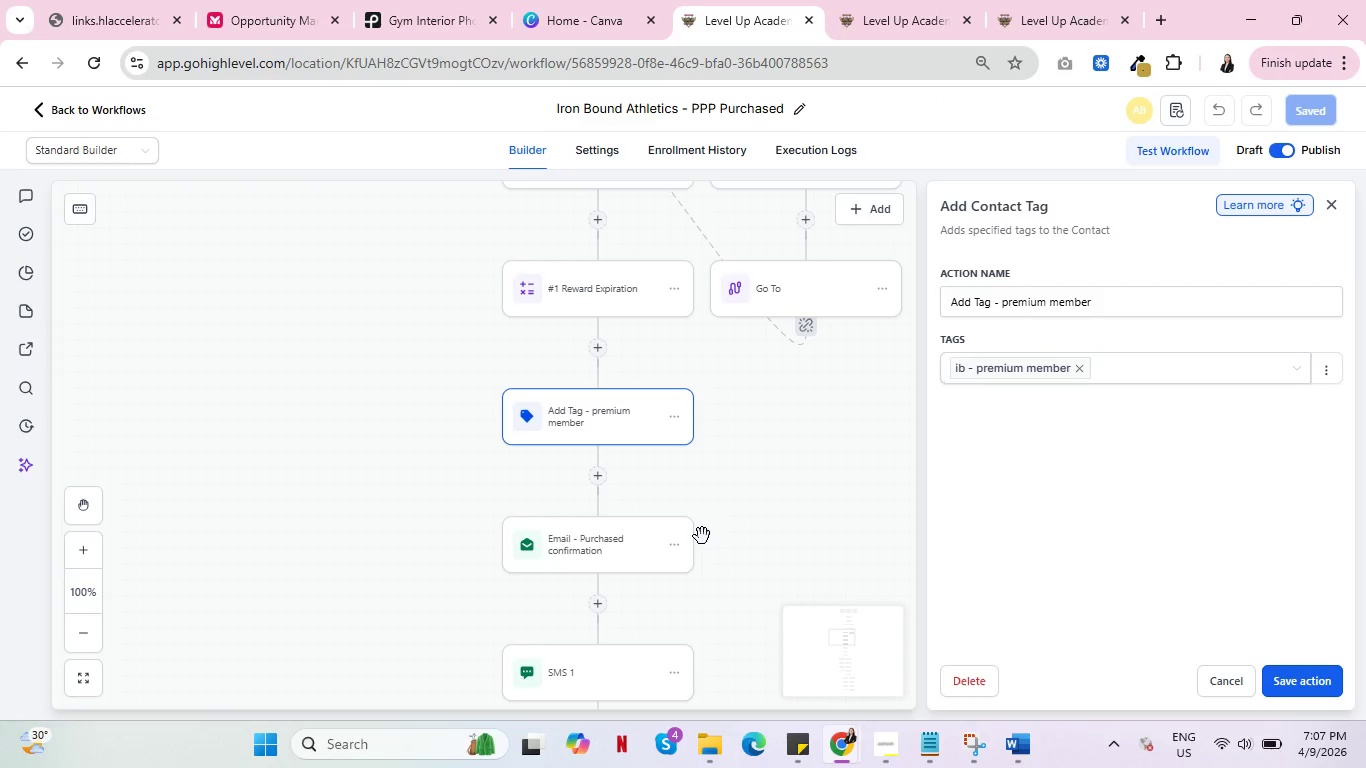 
key(Alt+AltLeft)
 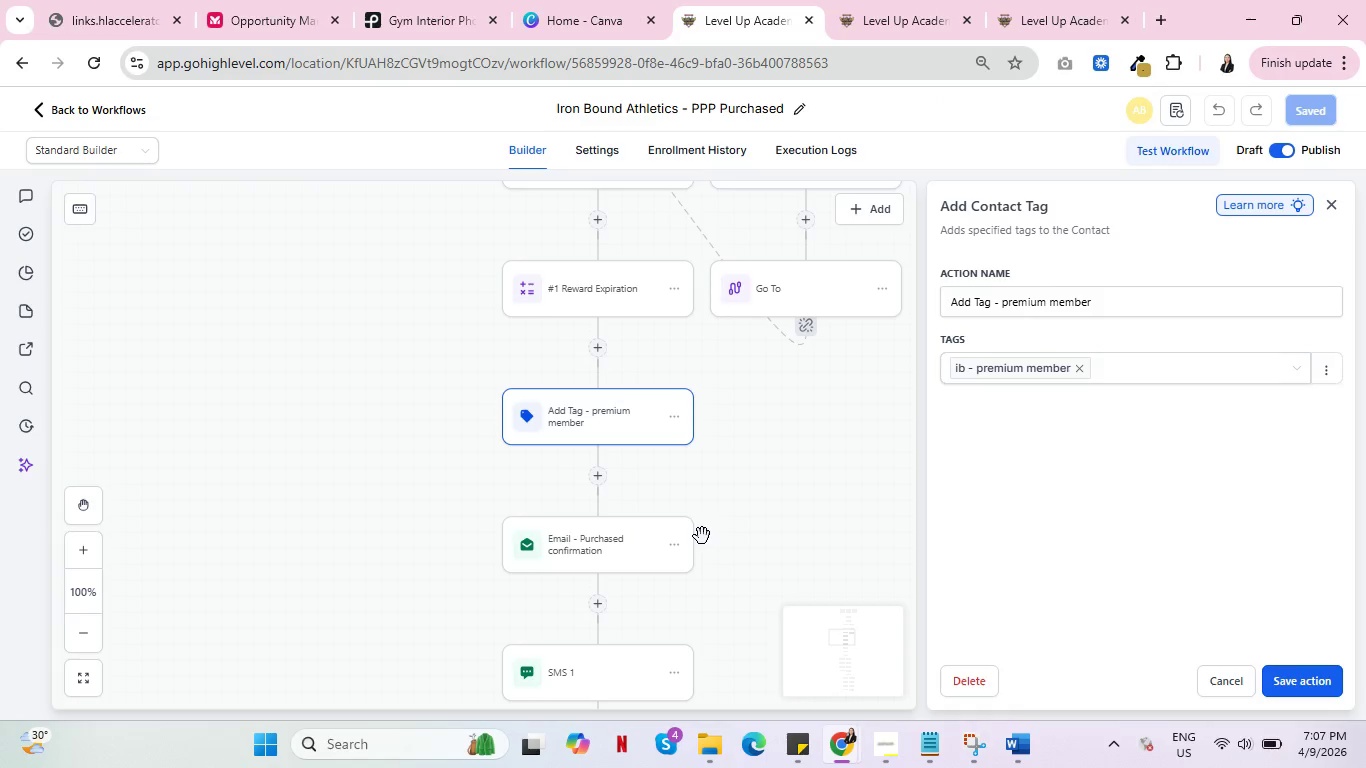 
key(Tab)
type( - Premium Membr)
key(Backspace)
type(er)
 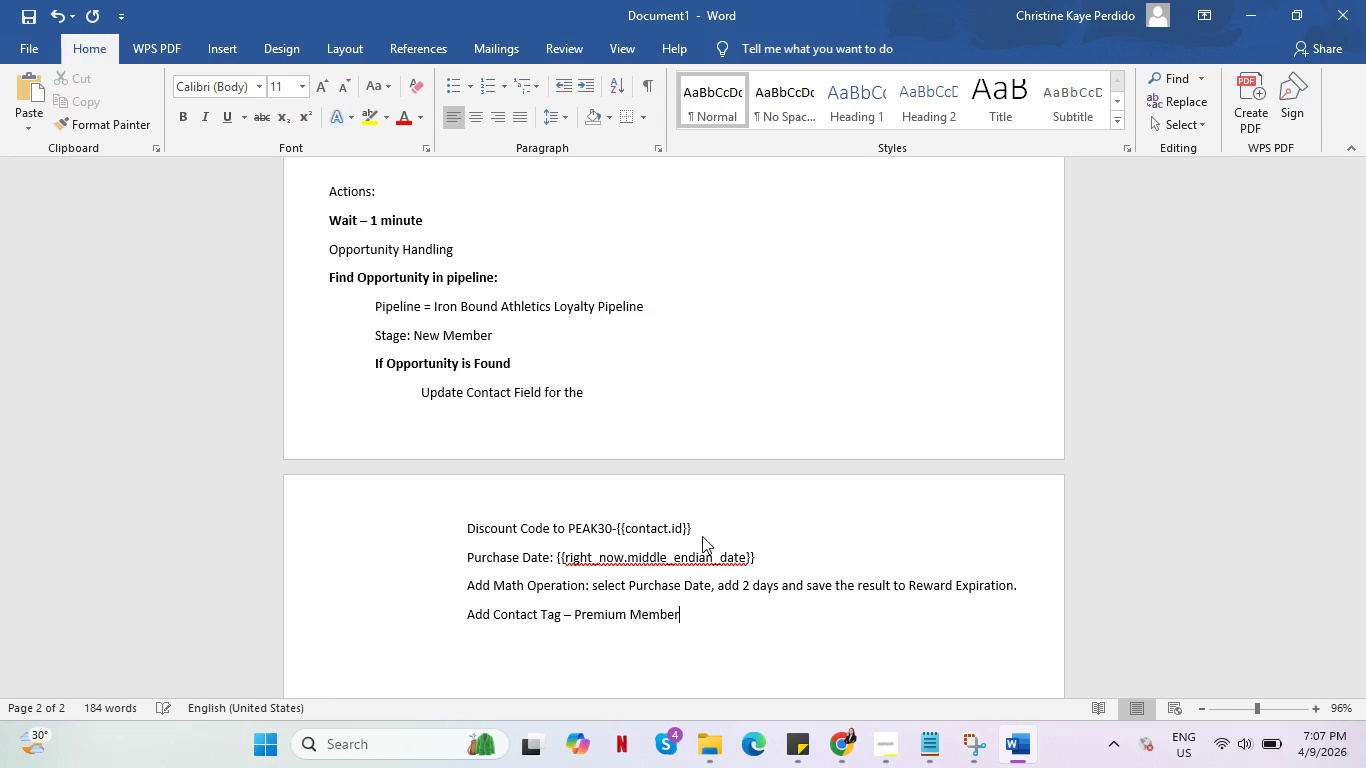 
key(Enter)
 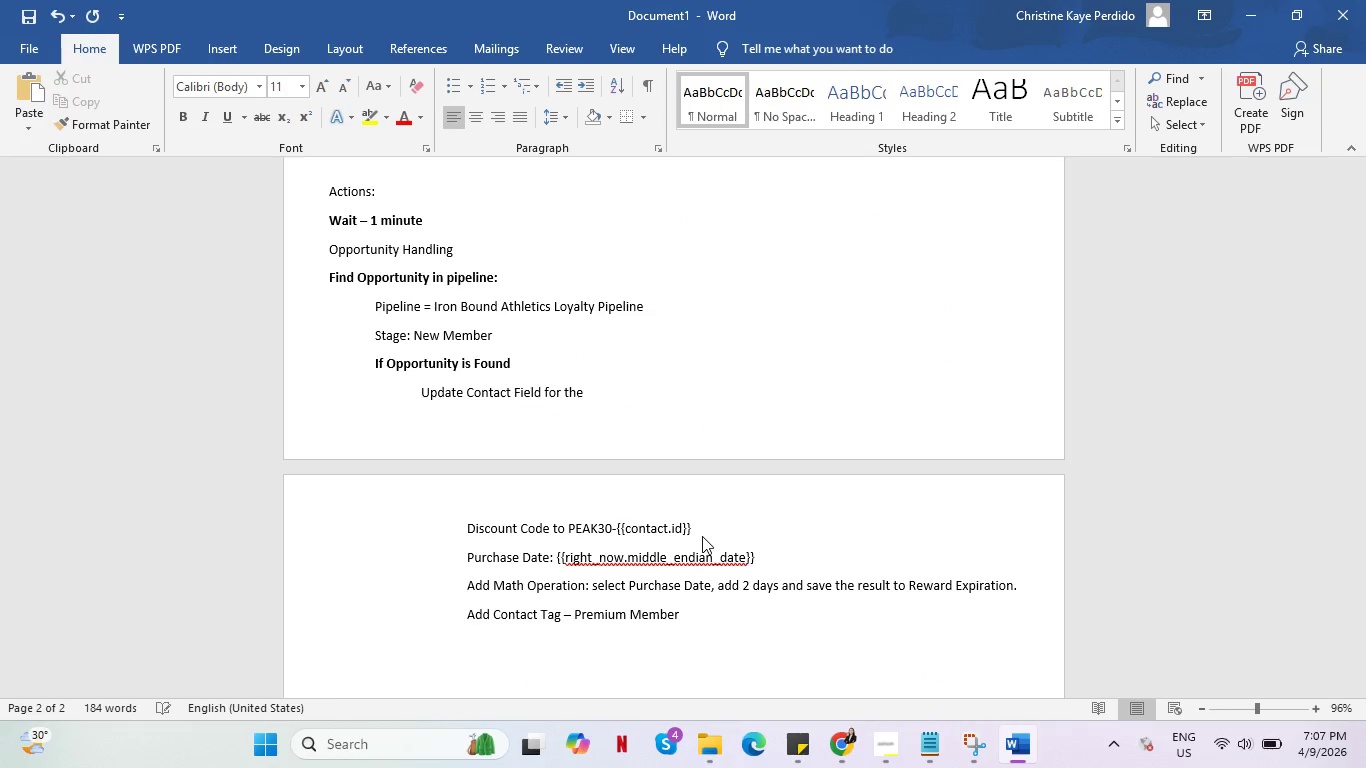 
key(Tab)
 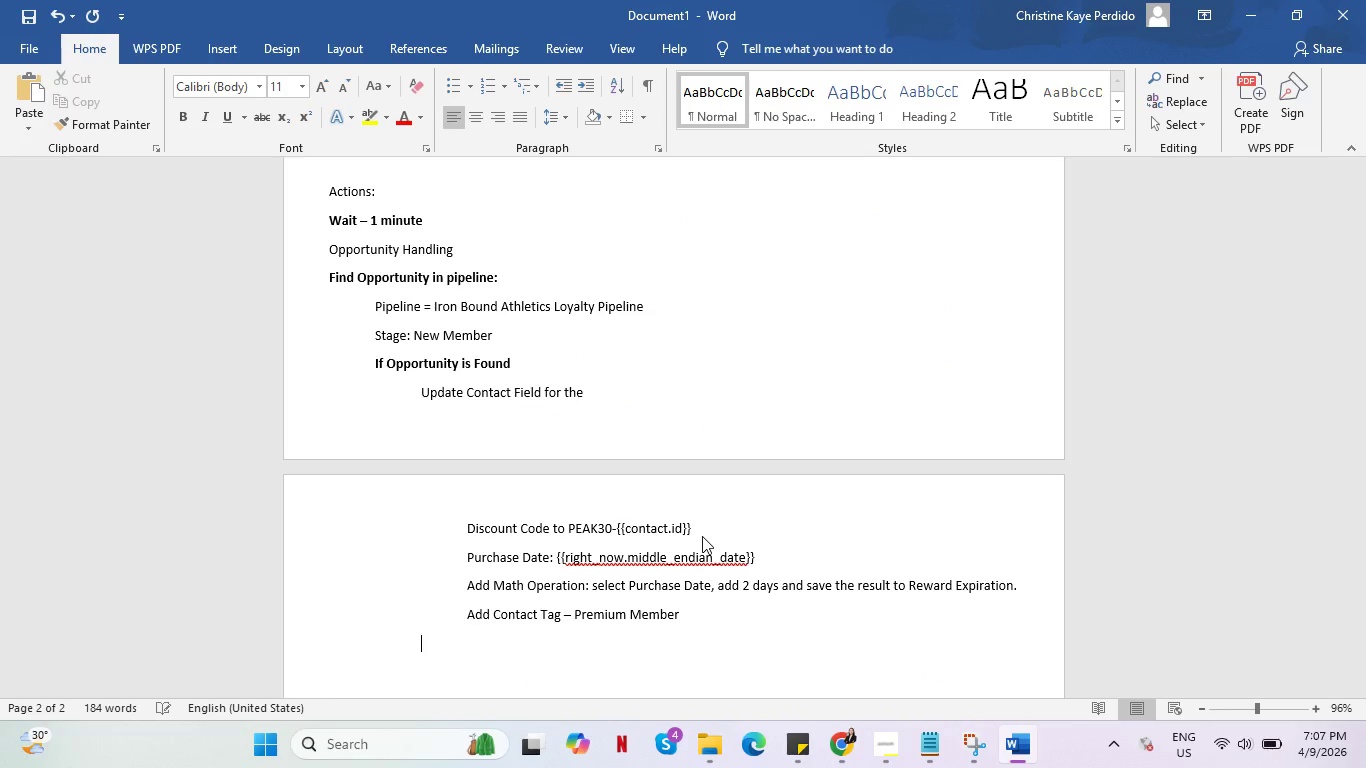 
key(Tab)
 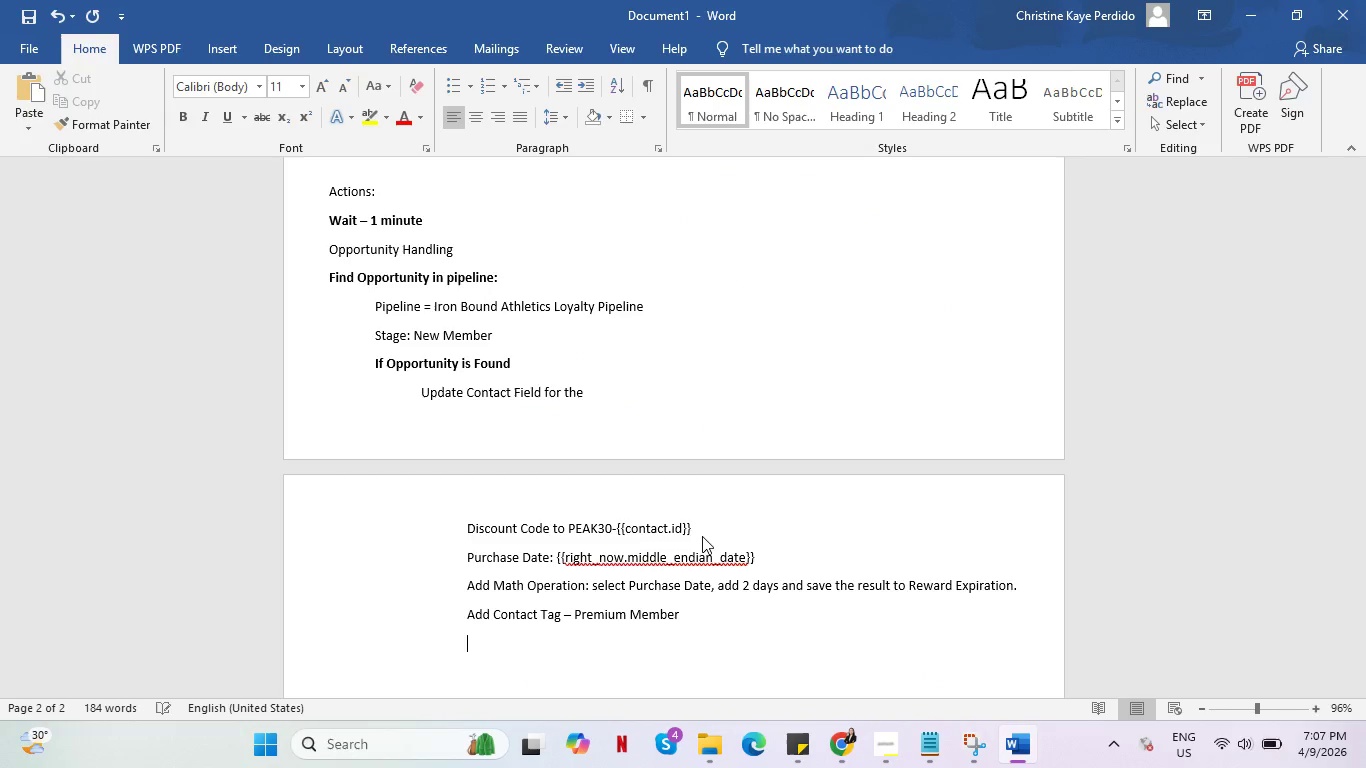 
key(Alt+AltLeft)
 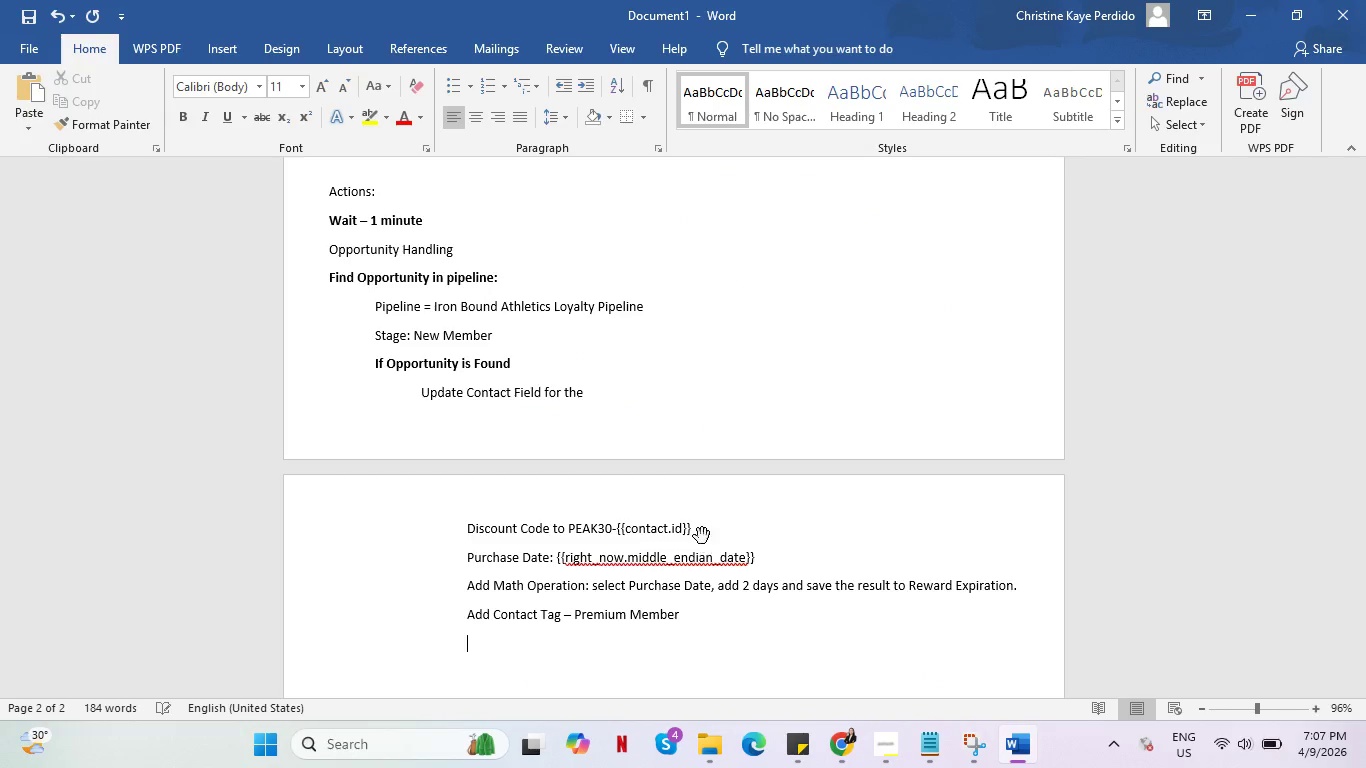 
key(Alt+Tab)
 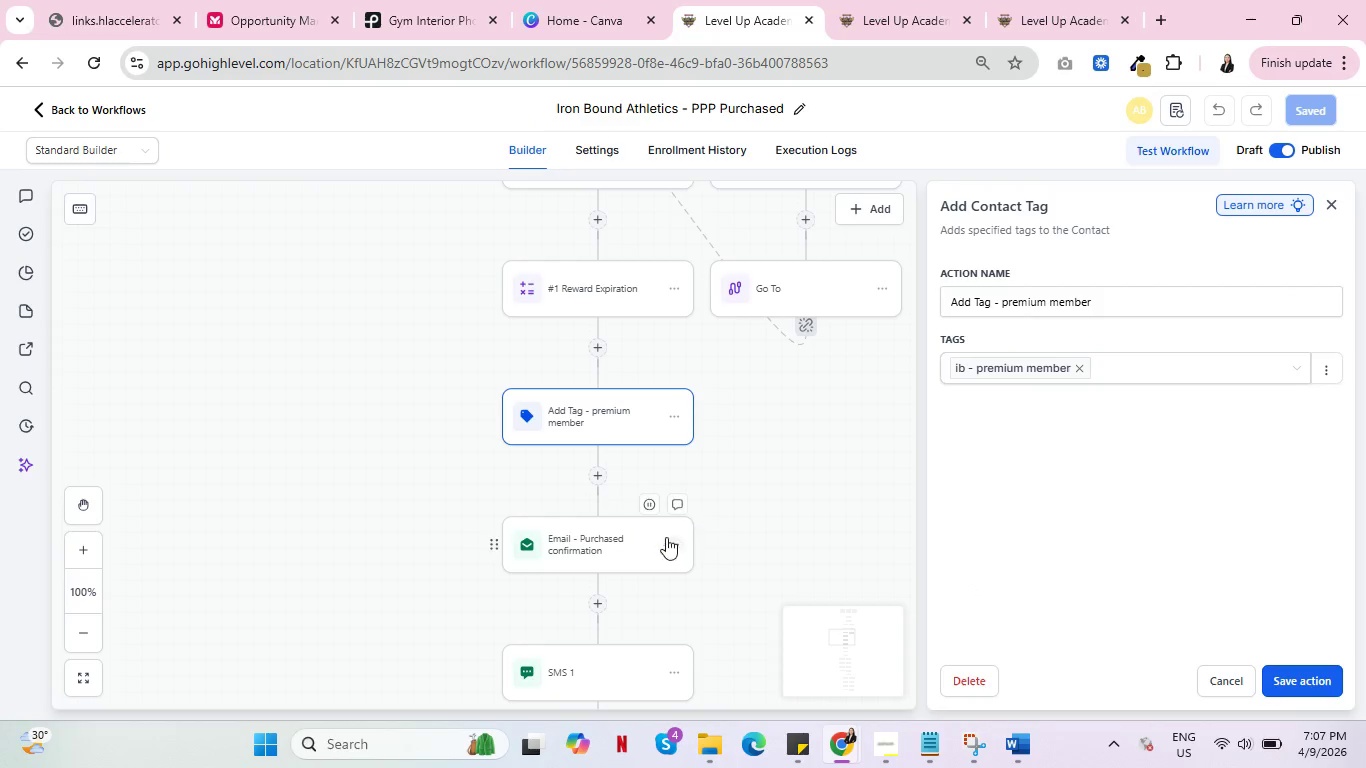 
left_click([610, 556])
 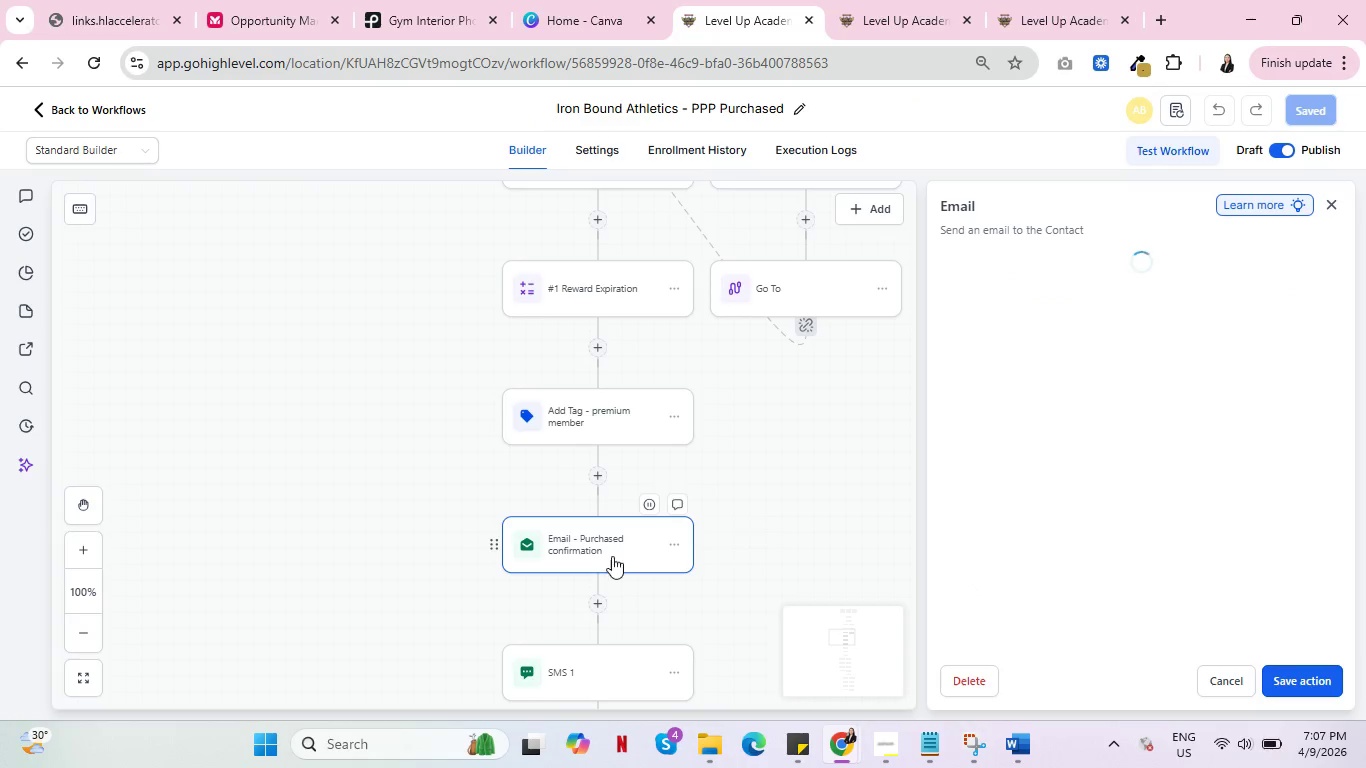 
scroll: coordinate [697, 472], scroll_direction: down, amount: 2.0
 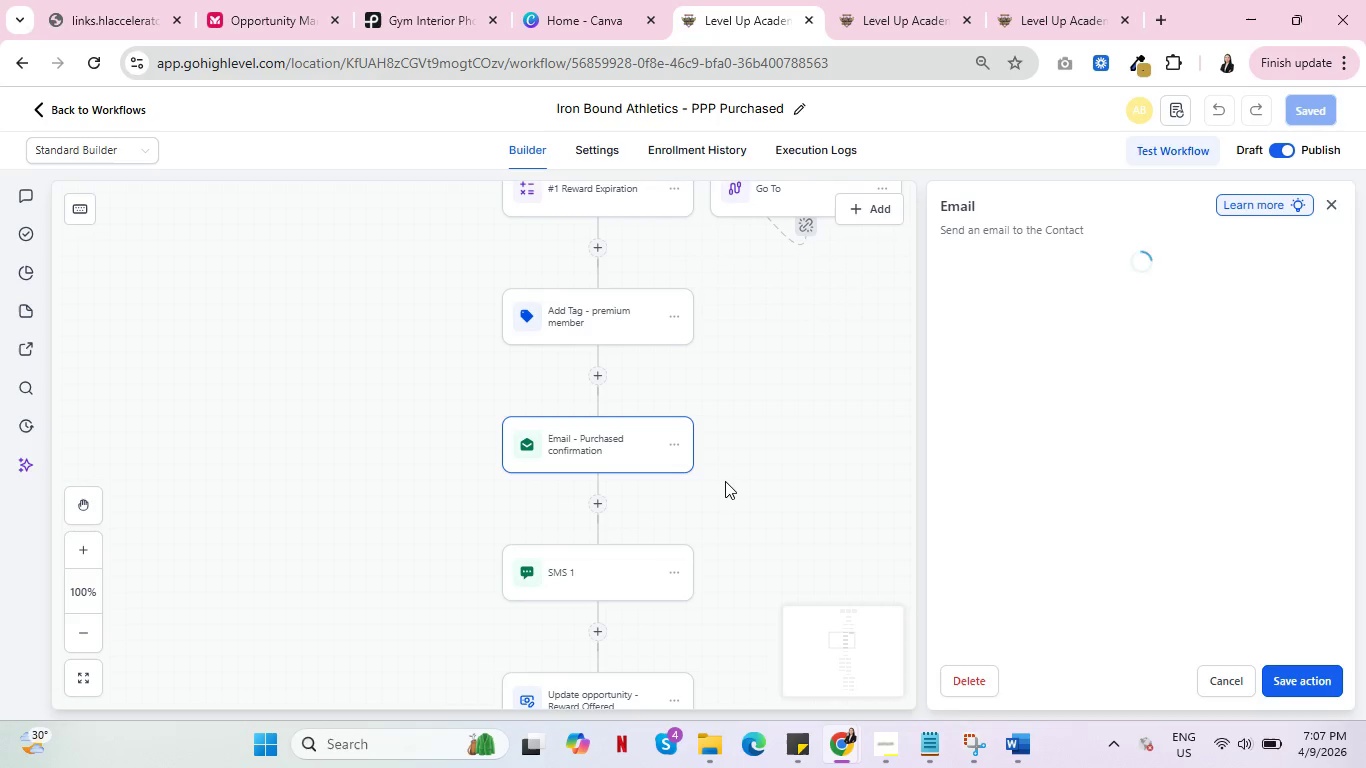 
hold_key(key=AltLeft, duration=0.55)
 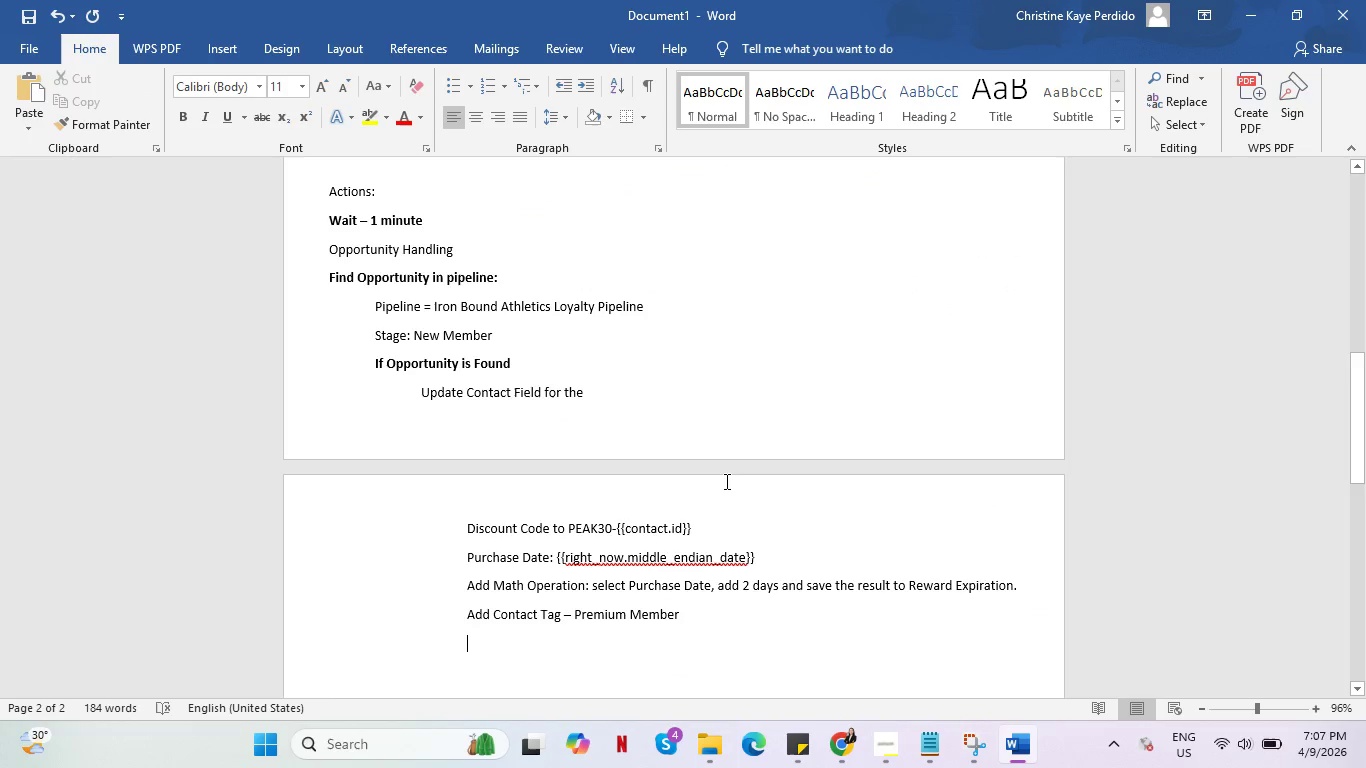 
key(Tab)
type(Send Email Confirmation)
 